 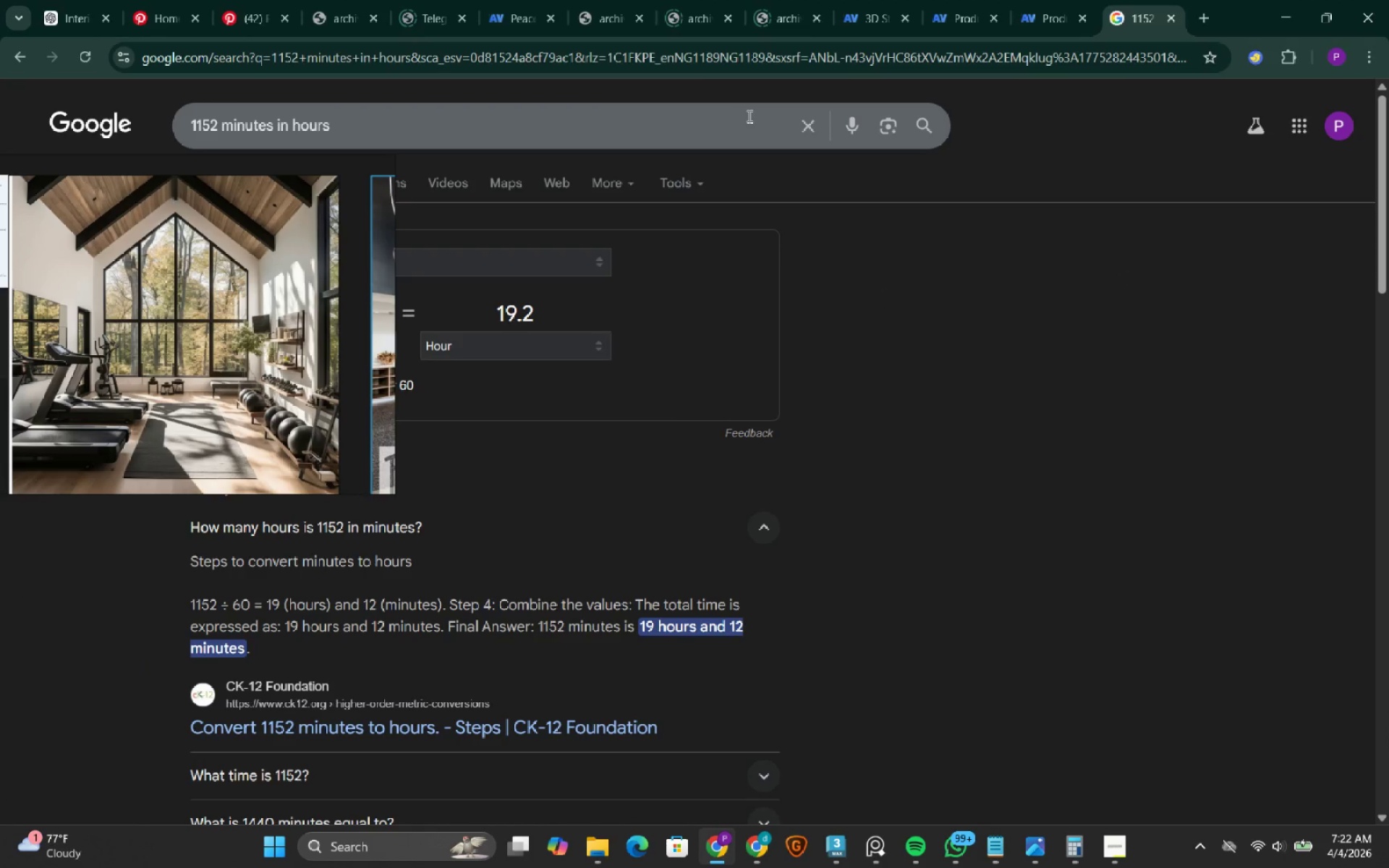 
left_click([1199, 20])
 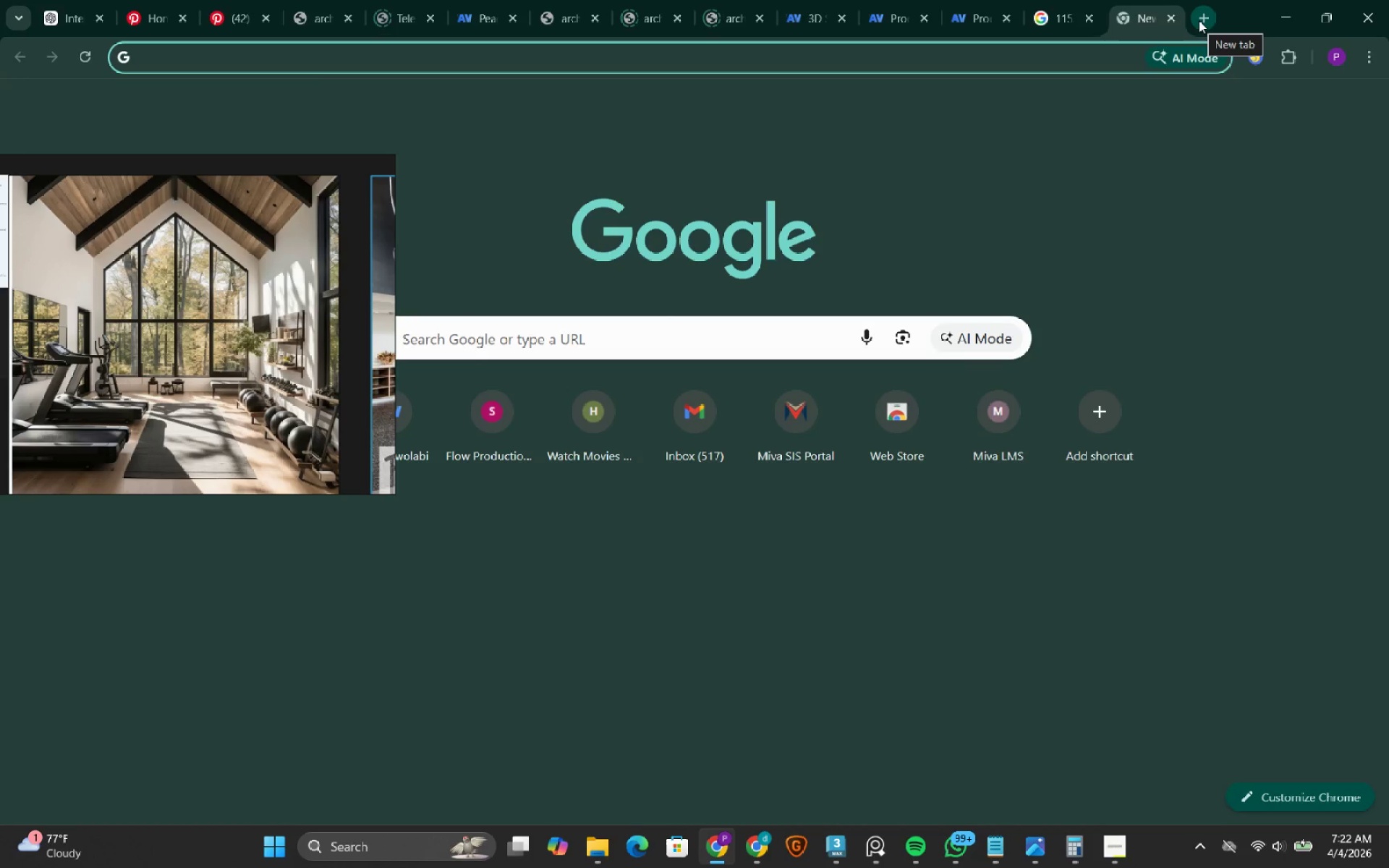 
type(youtube)
 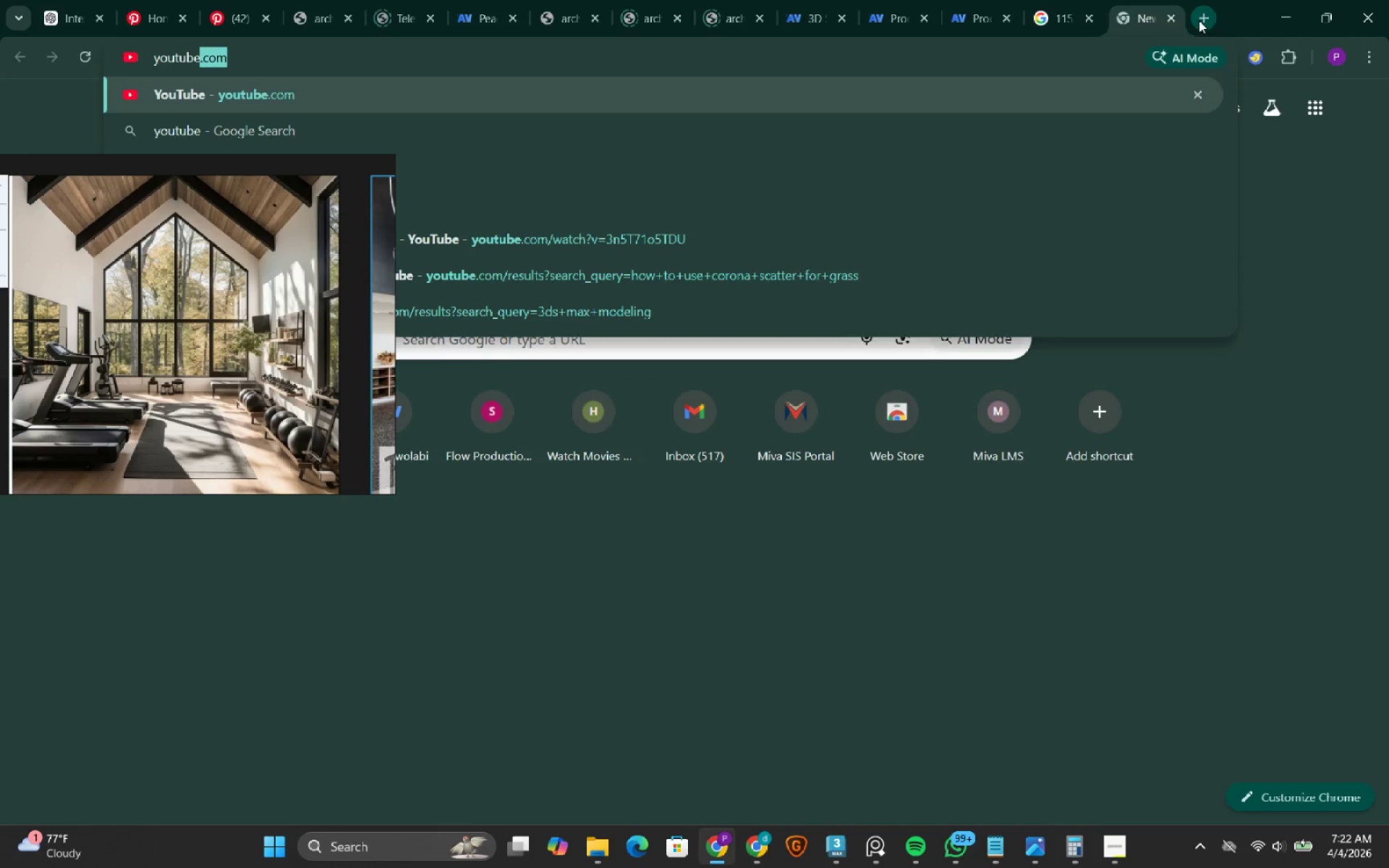 
key(Enter)
 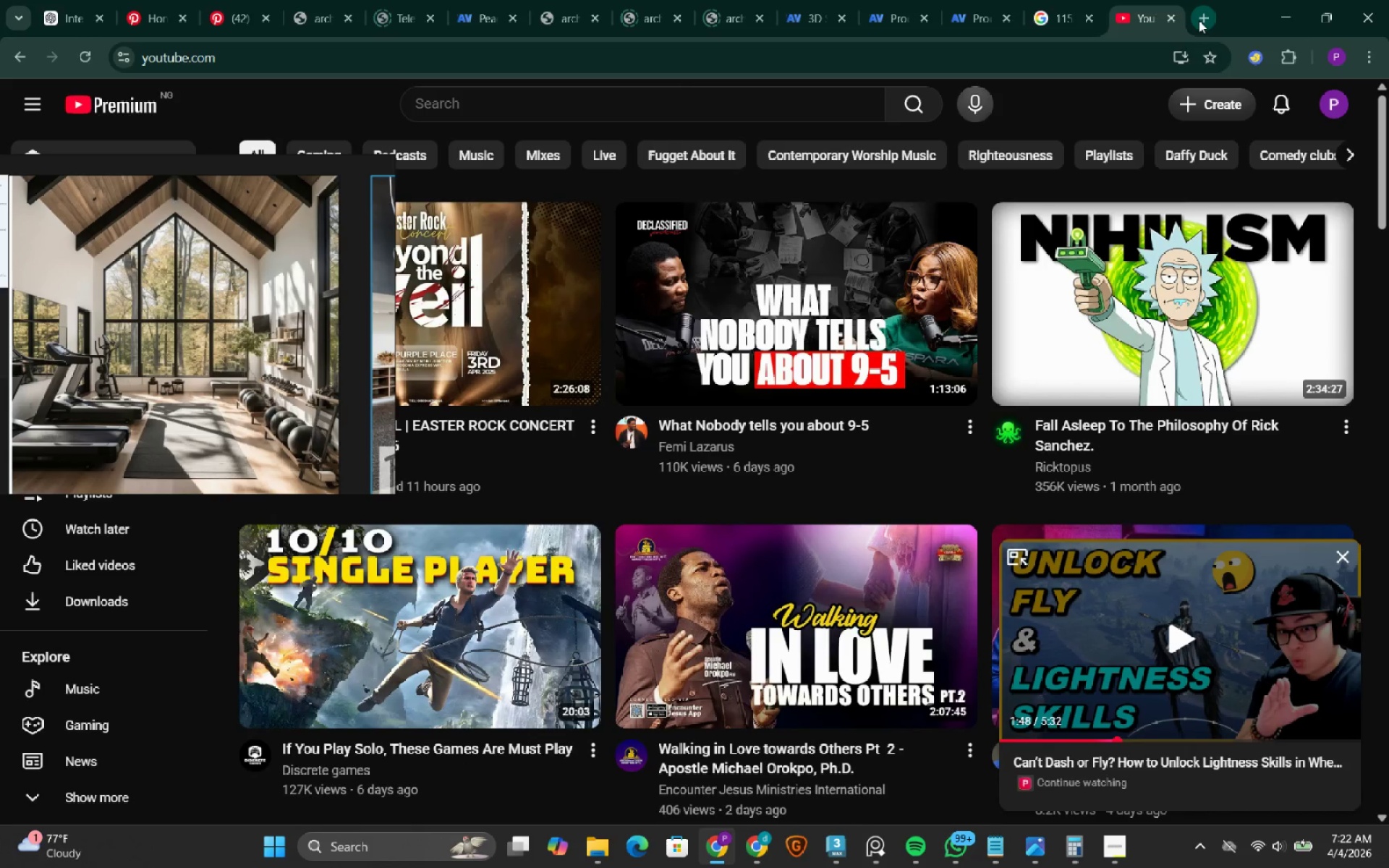 
wait(9.73)
 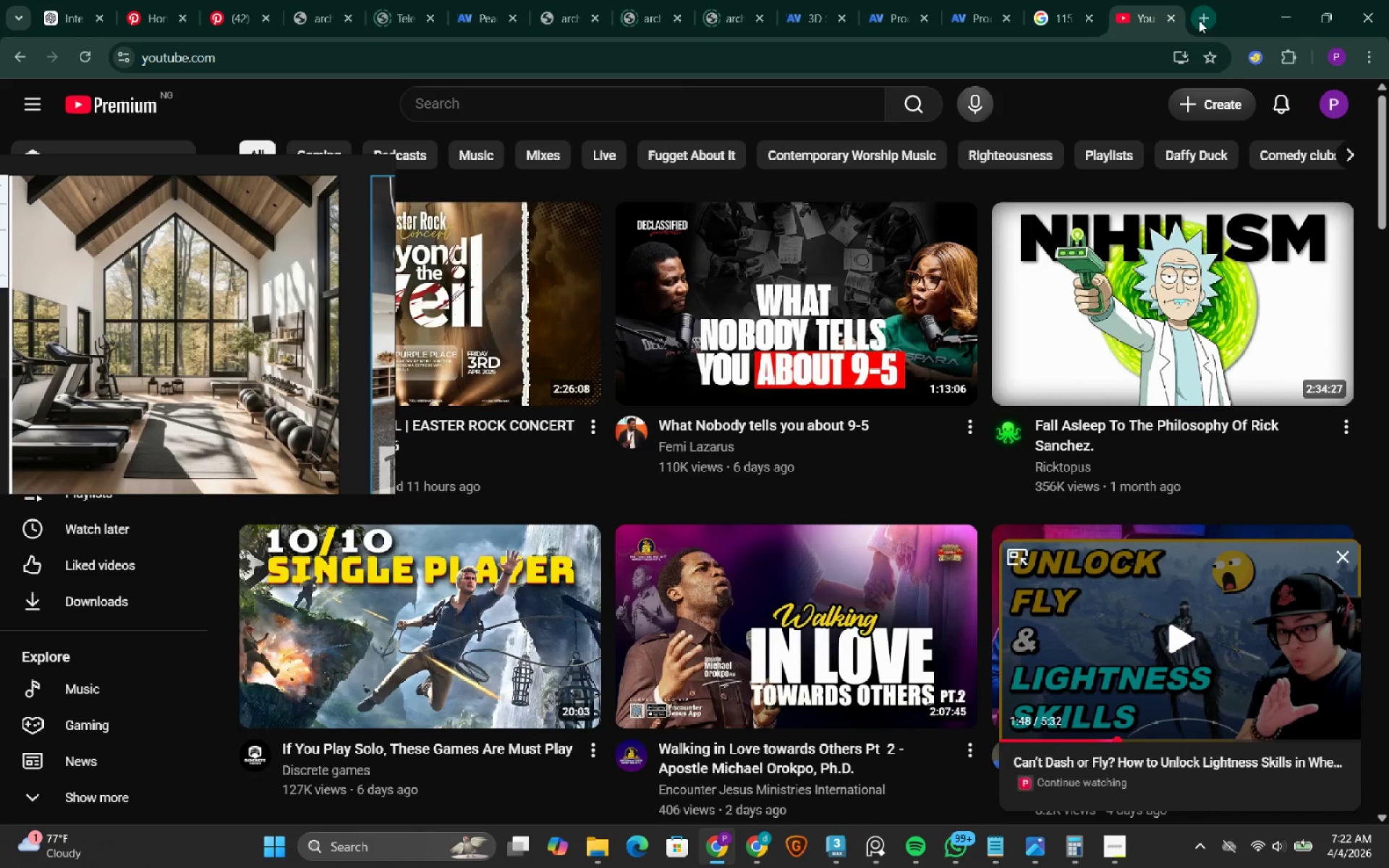 
left_click([838, 110])
 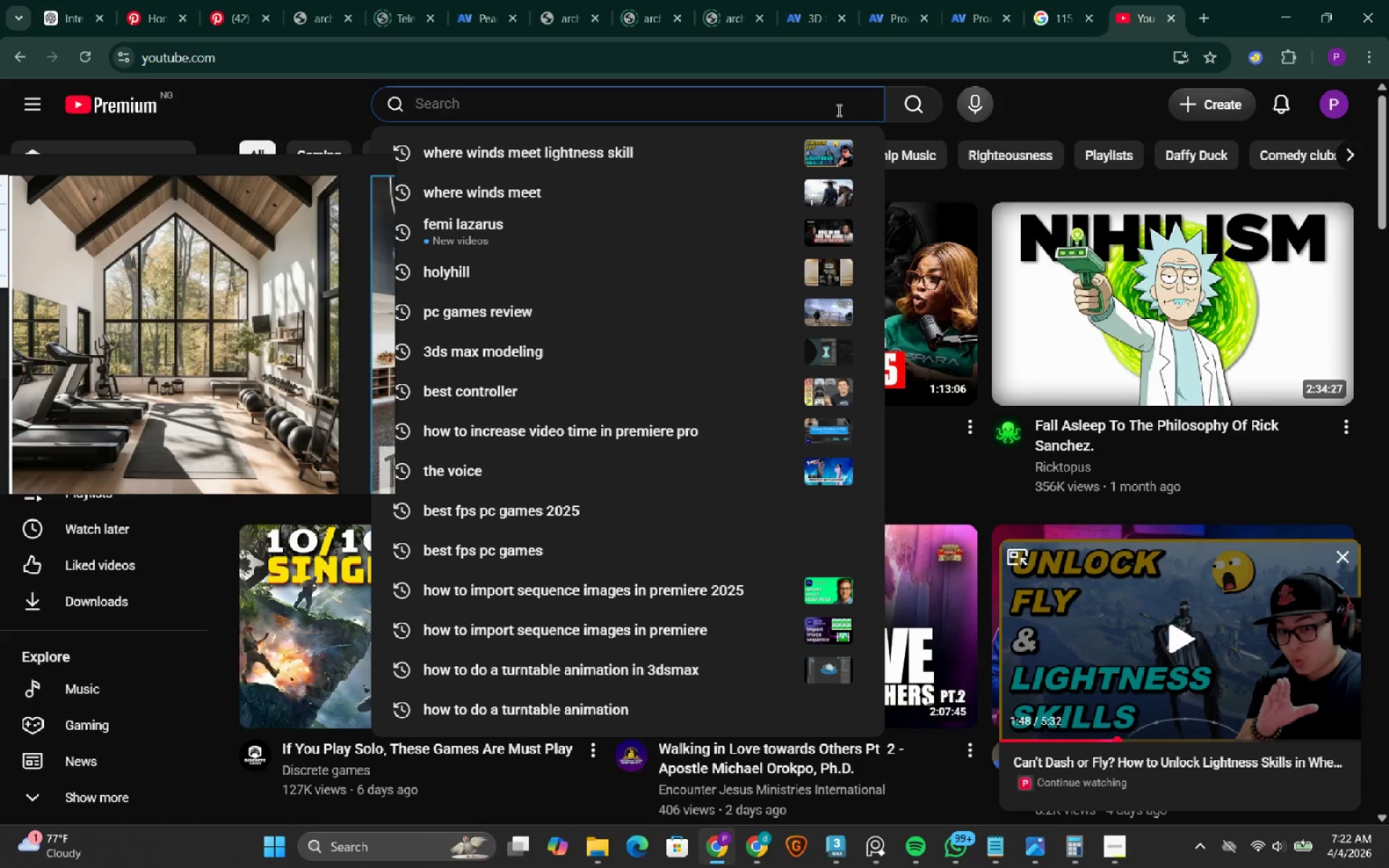 
type(how to model a treadmill on max)
 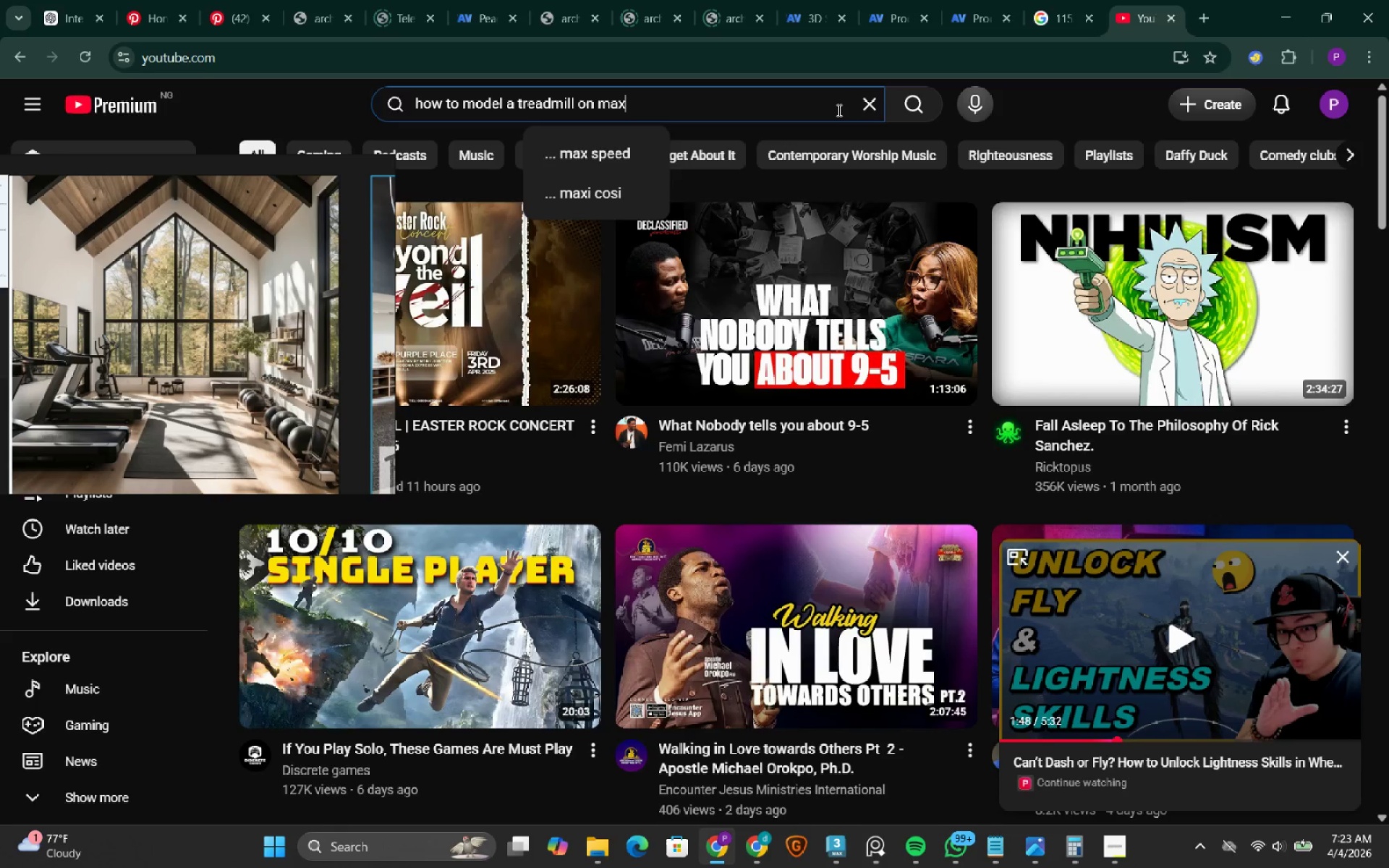 
key(Enter)
 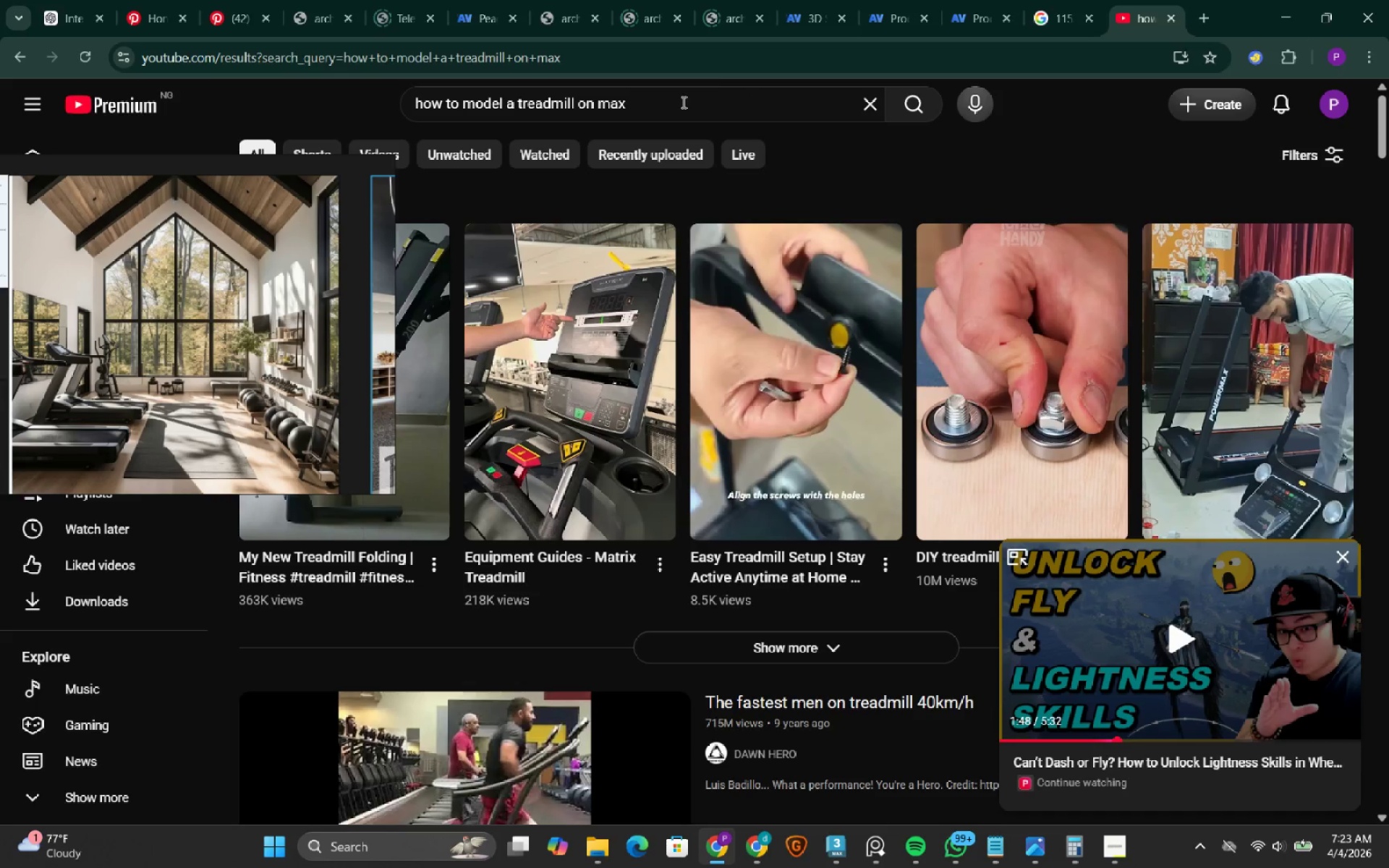 
wait(6.03)
 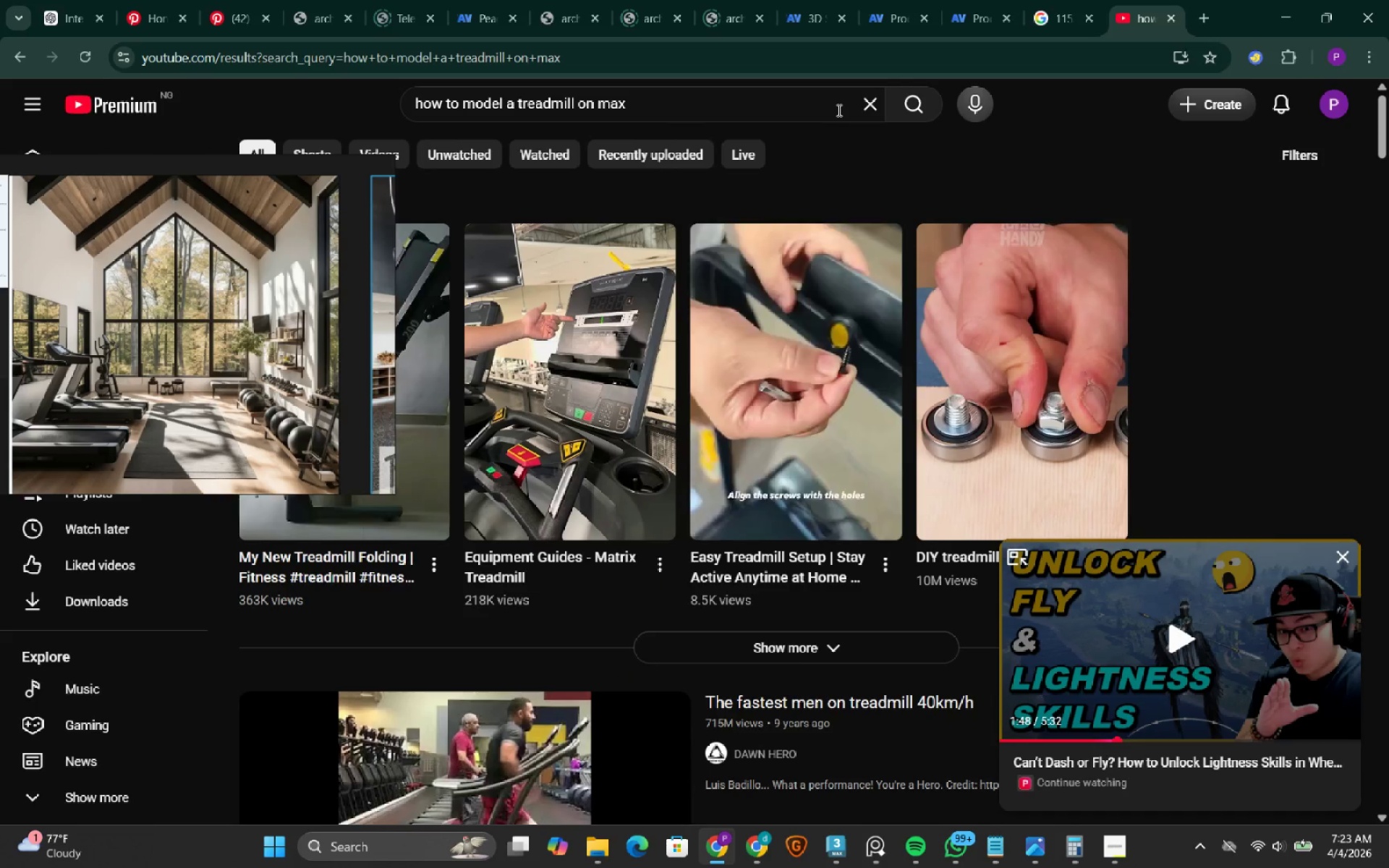 
left_click([598, 99])
 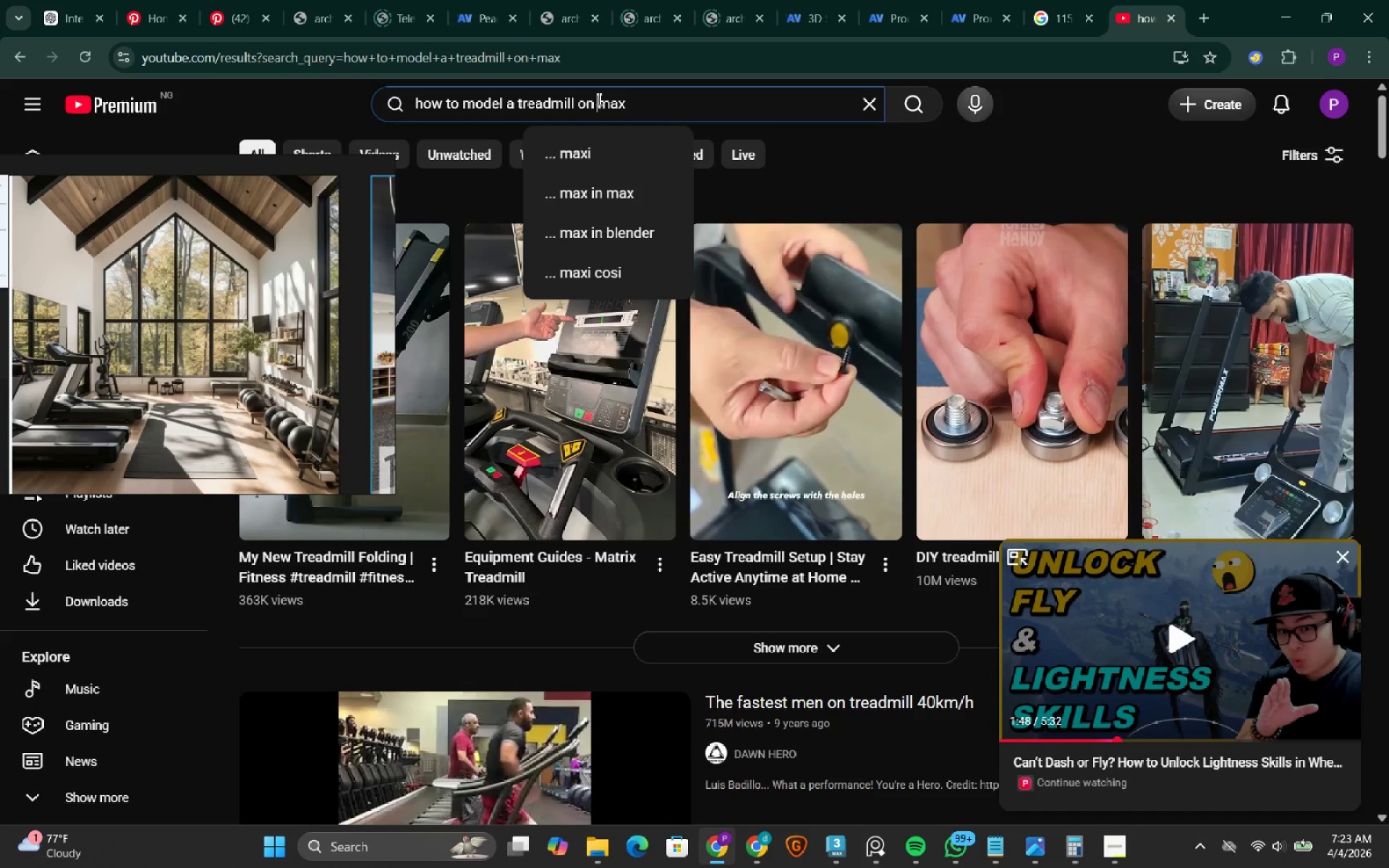 
type(3ds)
 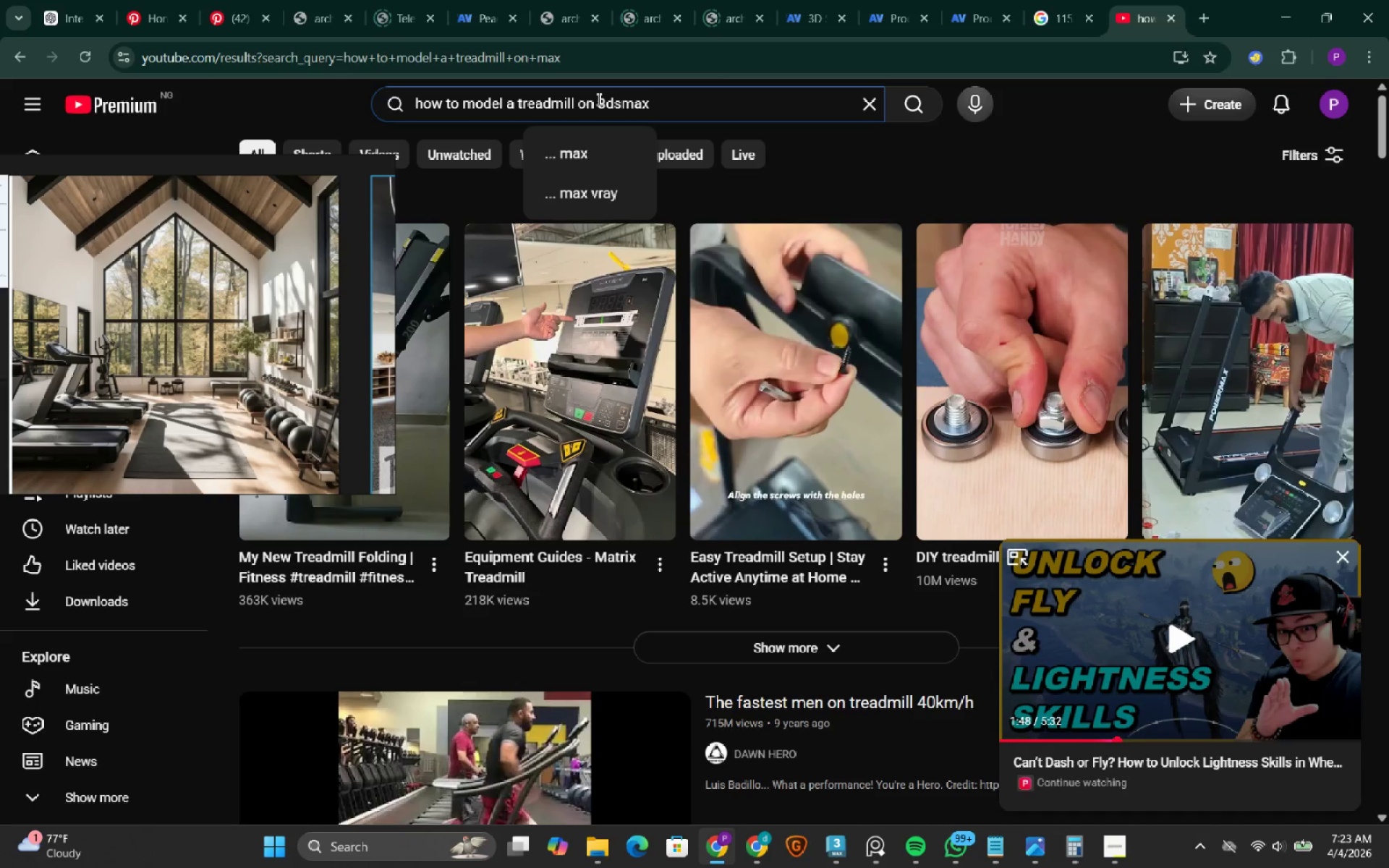 
key(Enter)
 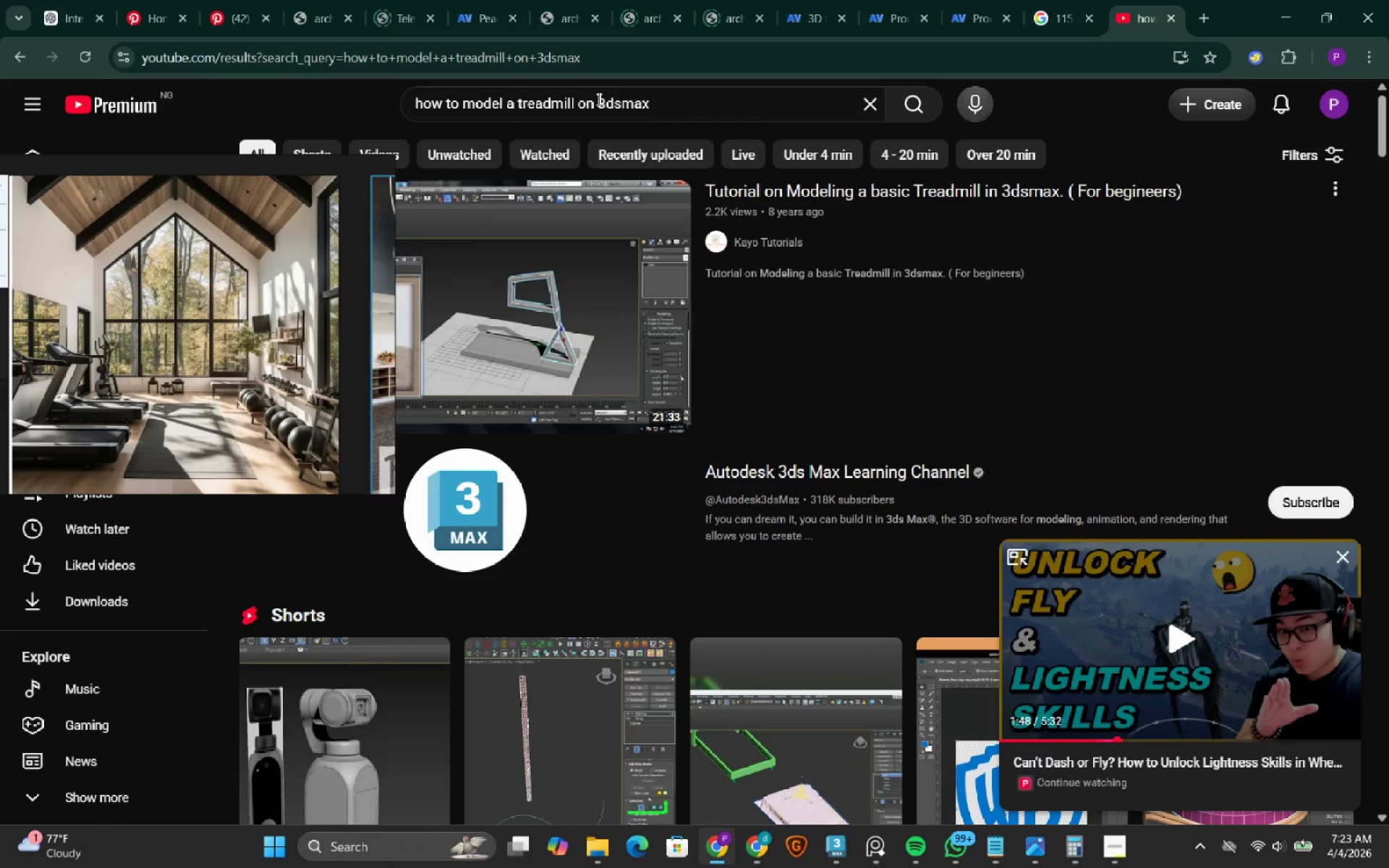 
wait(6.98)
 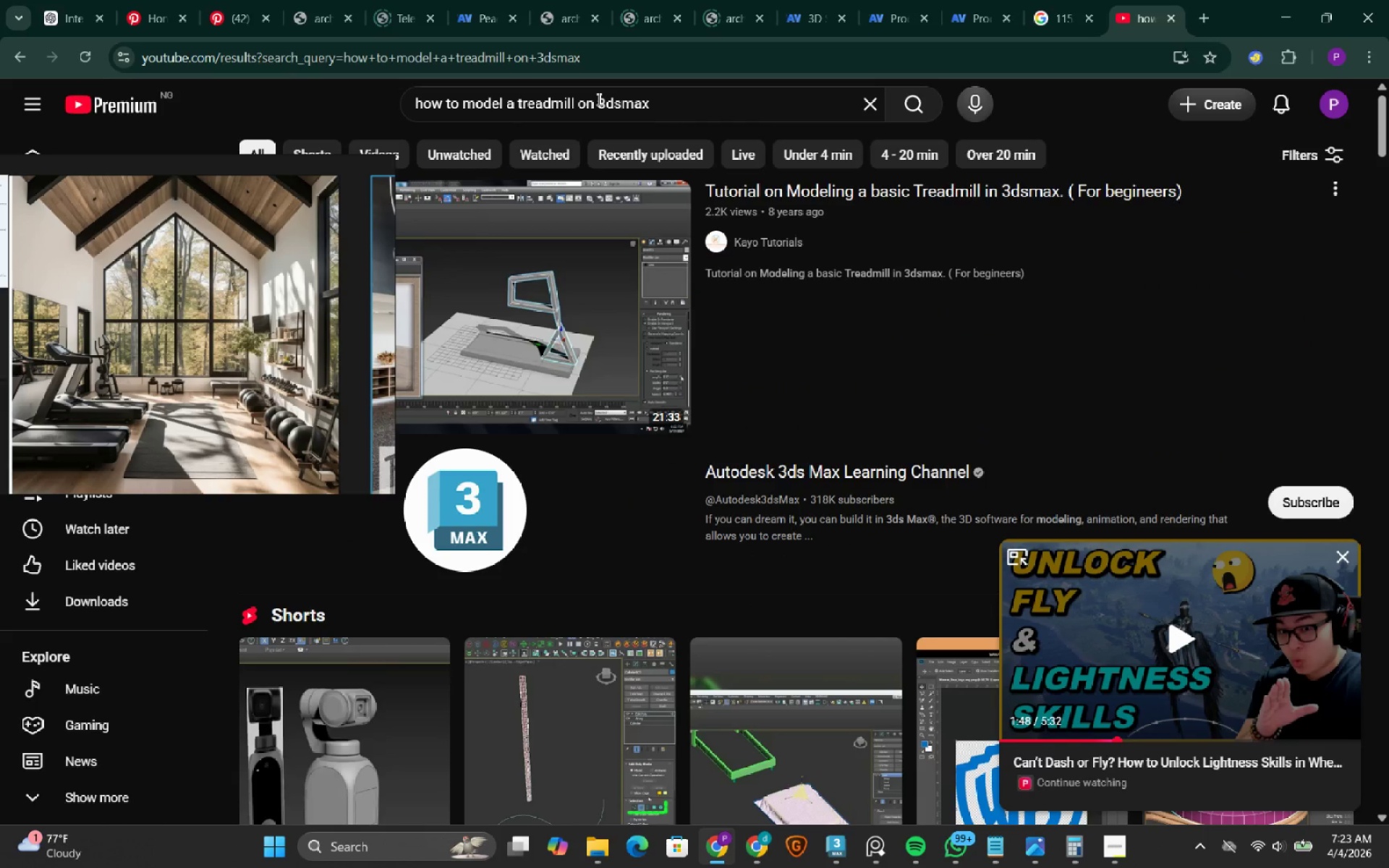 
left_click([569, 312])
 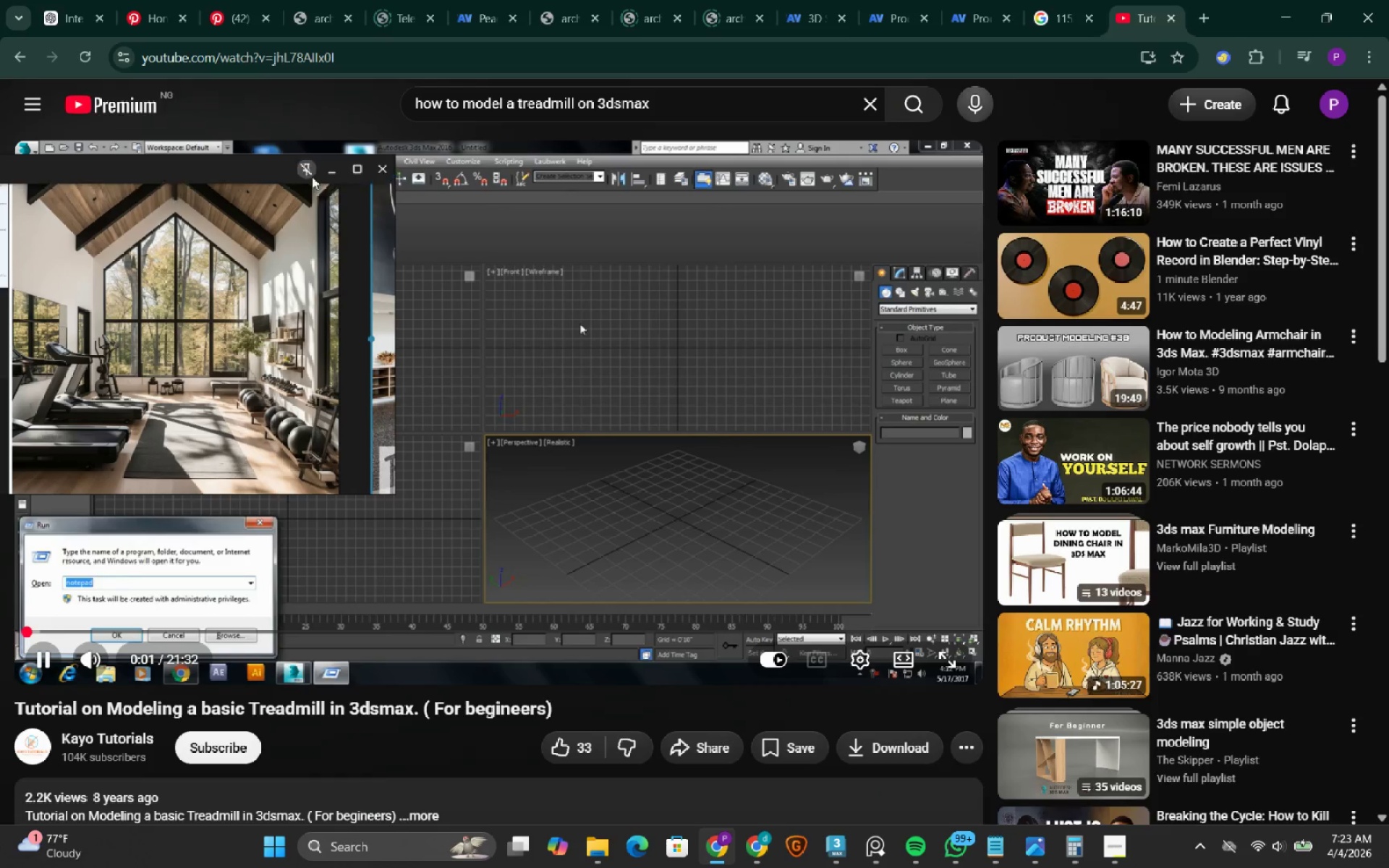 
wait(5.99)
 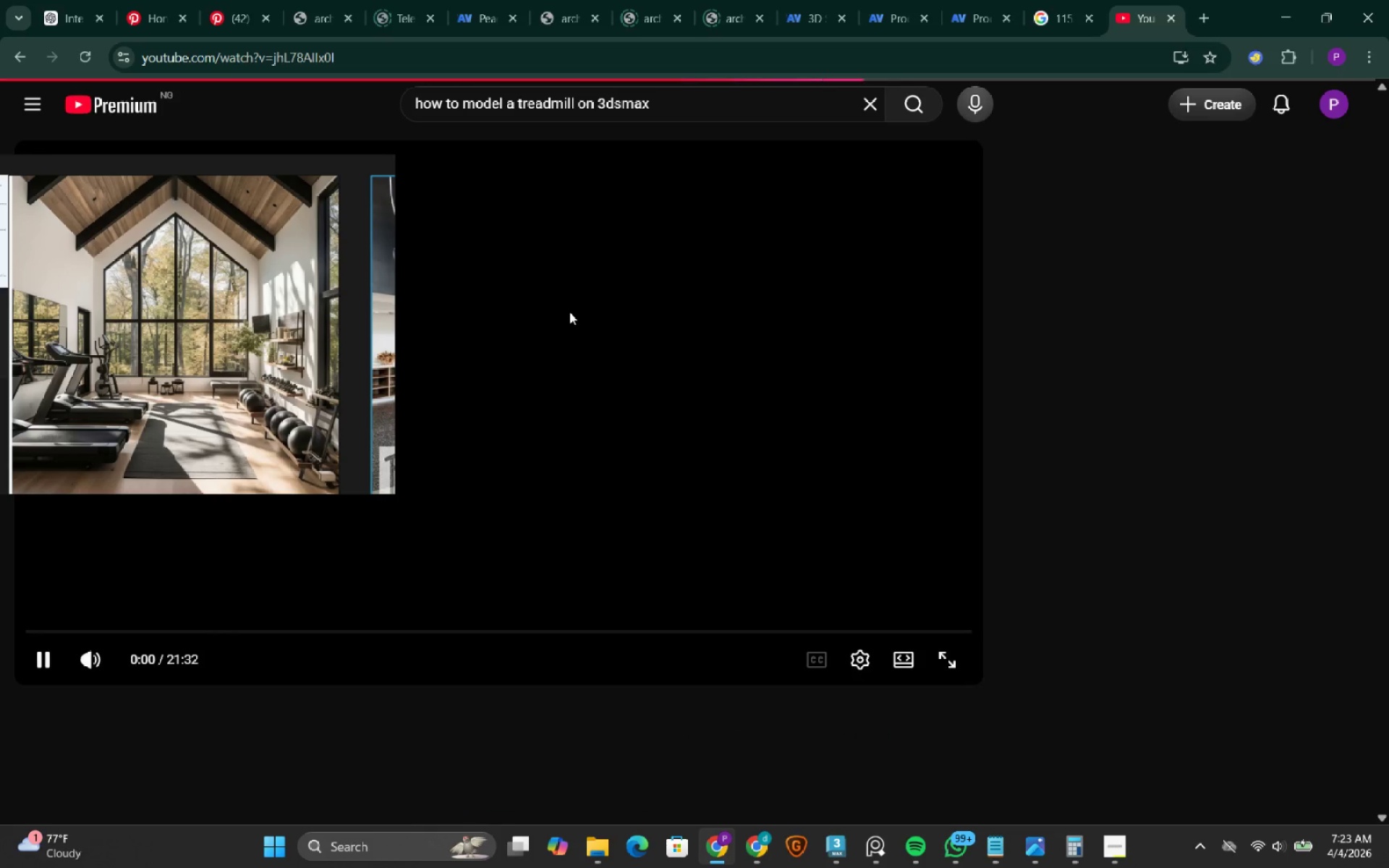 
left_click([333, 171])
 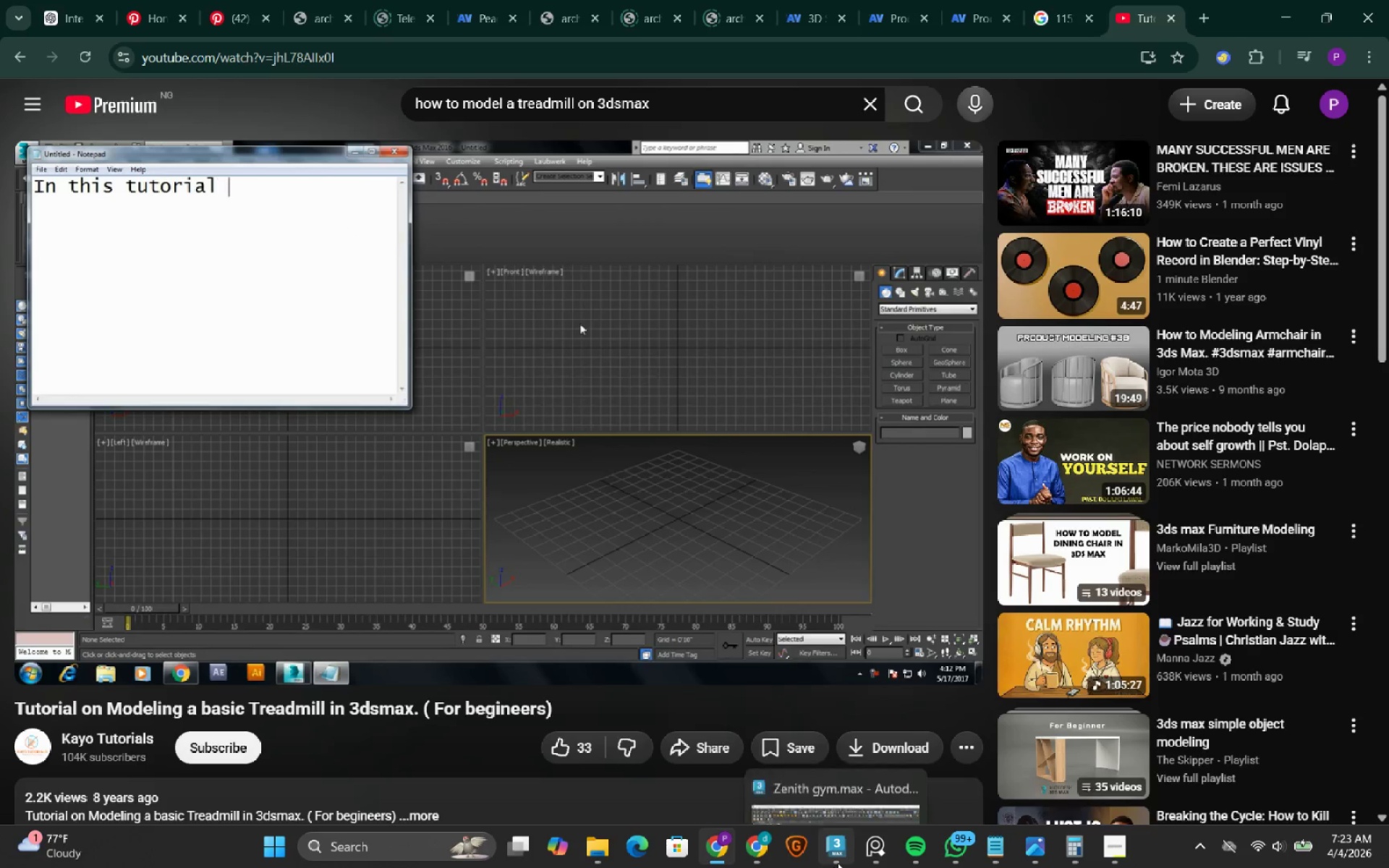 
left_click([872, 867])
 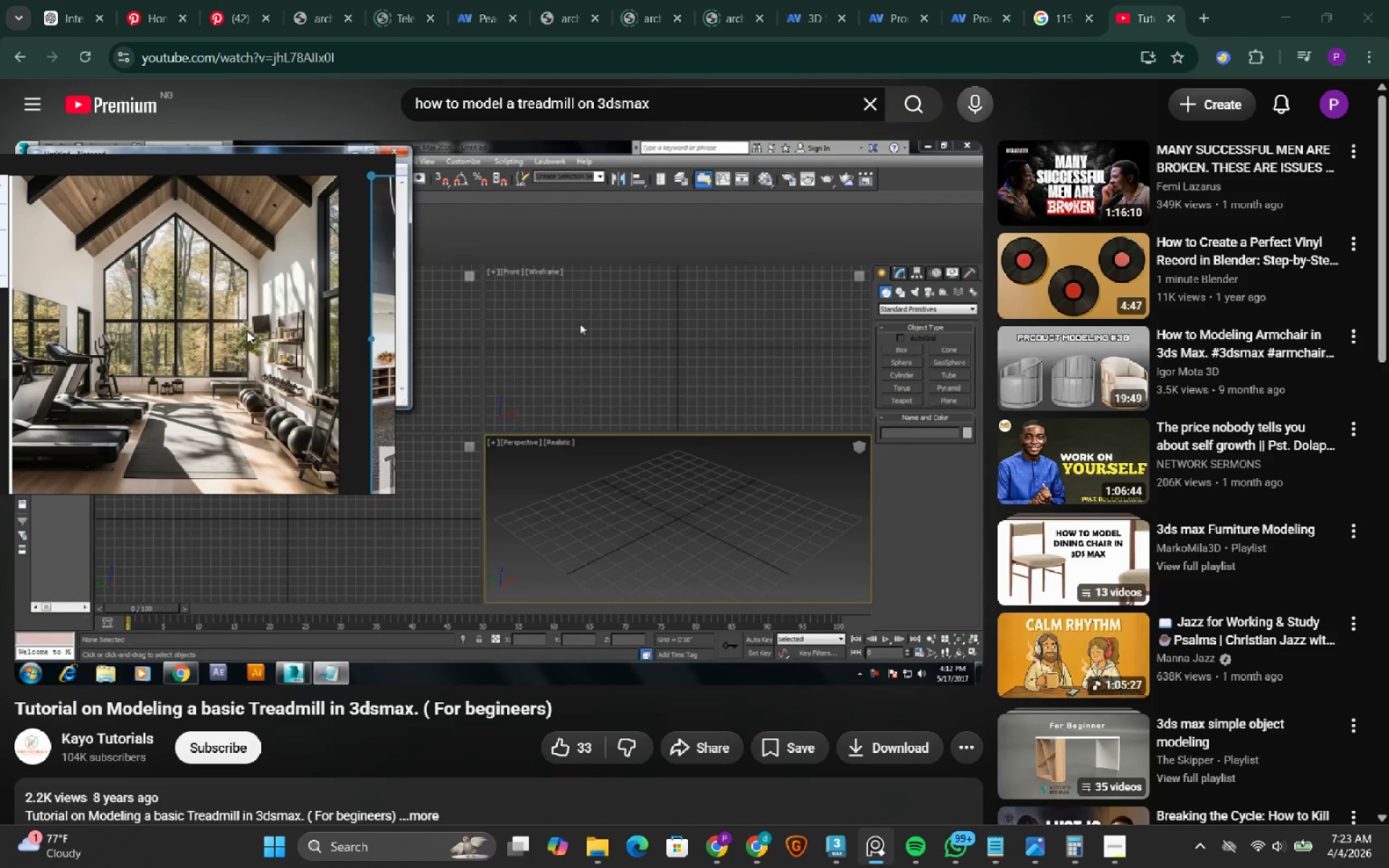 
scroll: coordinate [251, 308], scroll_direction: down, amount: 2.0
 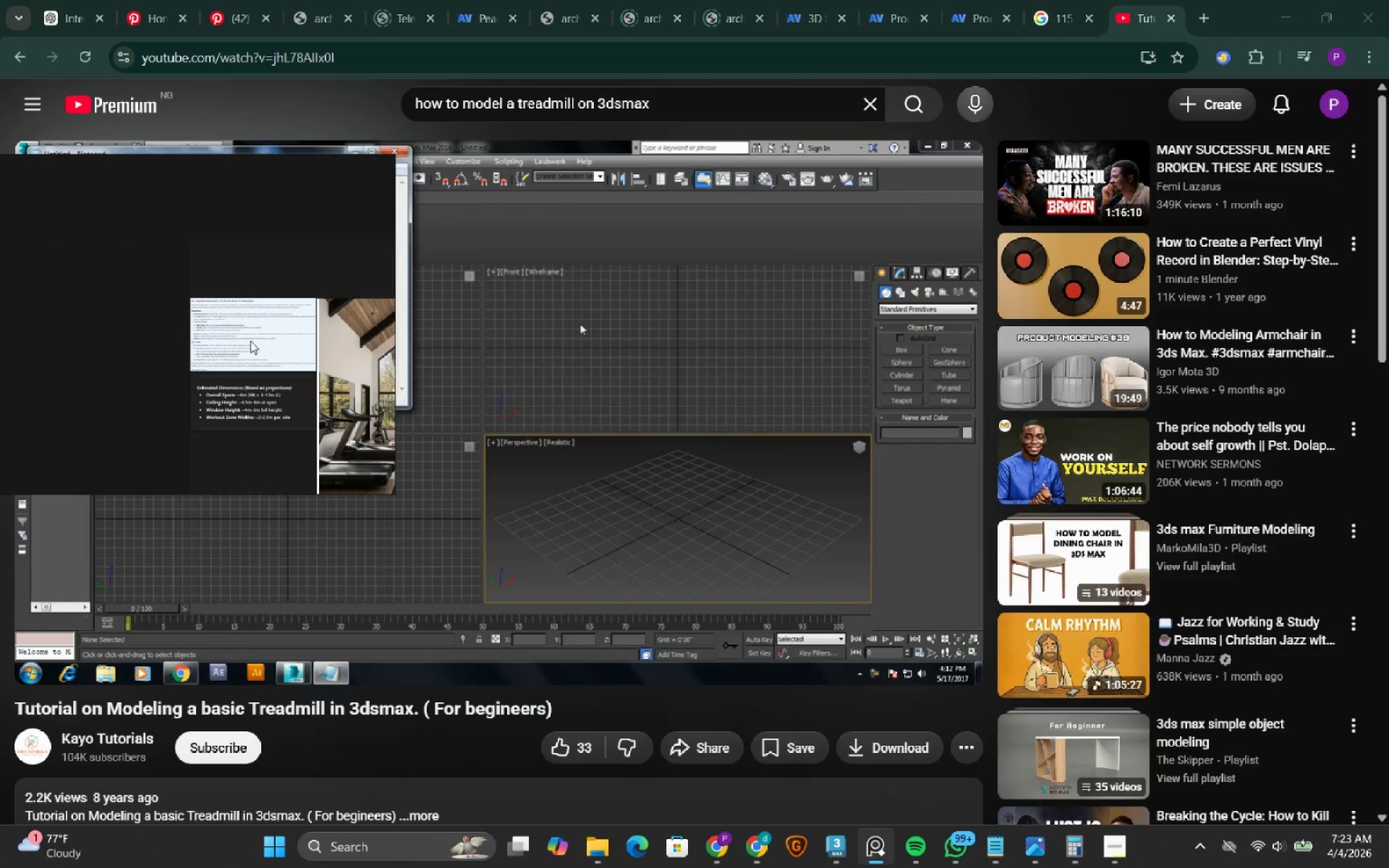 
scroll: coordinate [207, 445], scroll_direction: up, amount: 9.0
 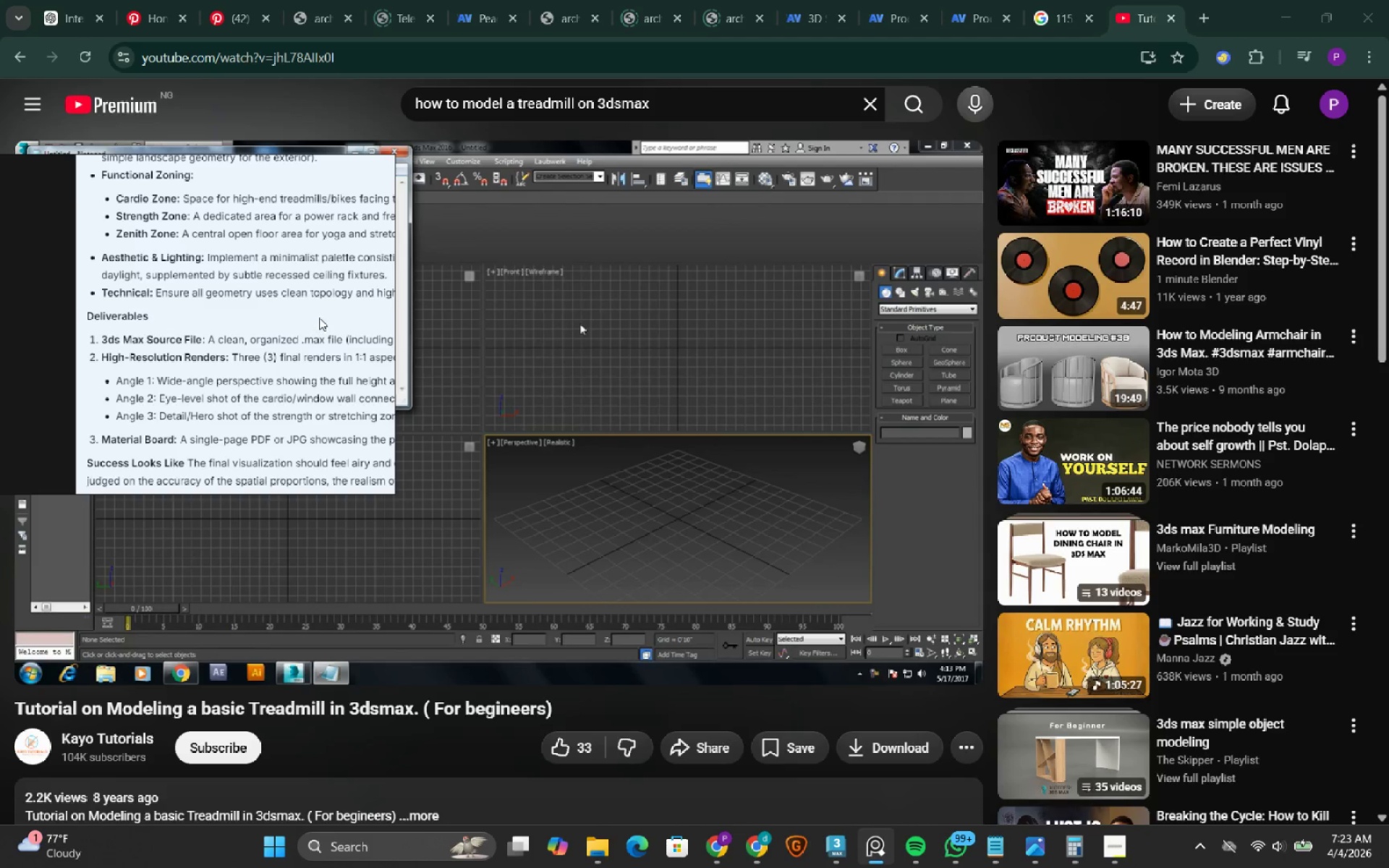 
wait(9.37)
 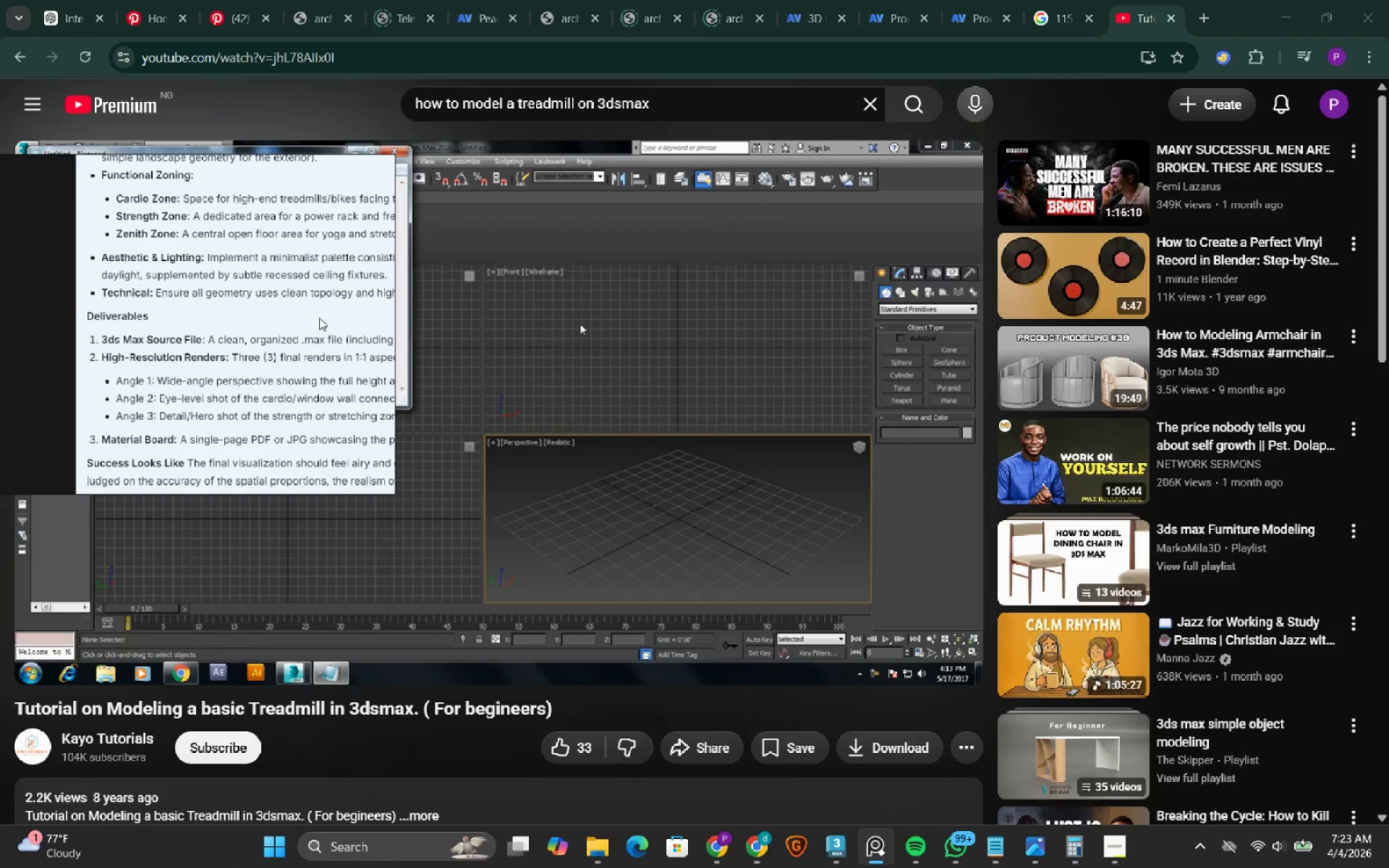 
left_click([340, 175])
 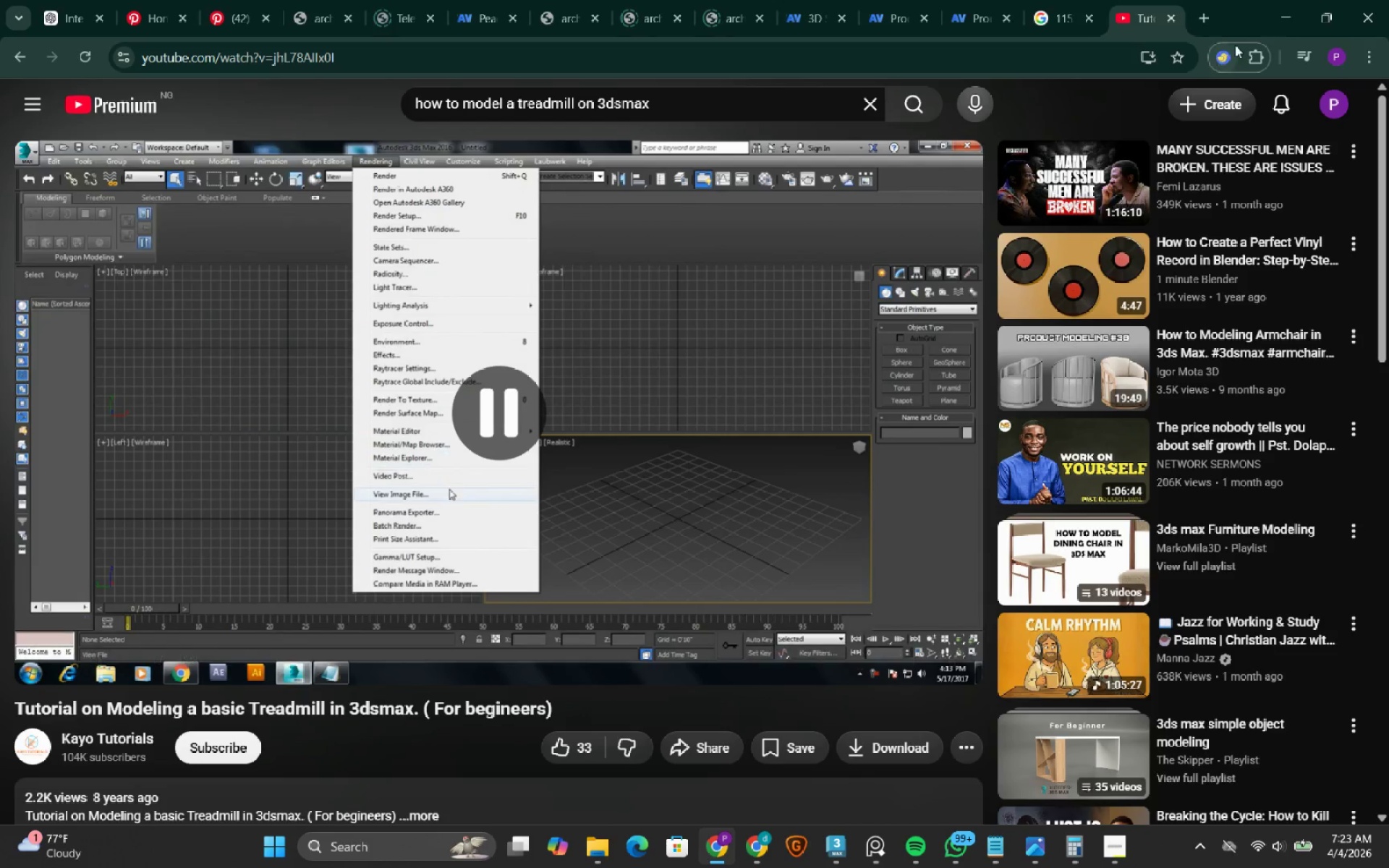 
left_click([1265, 17])
 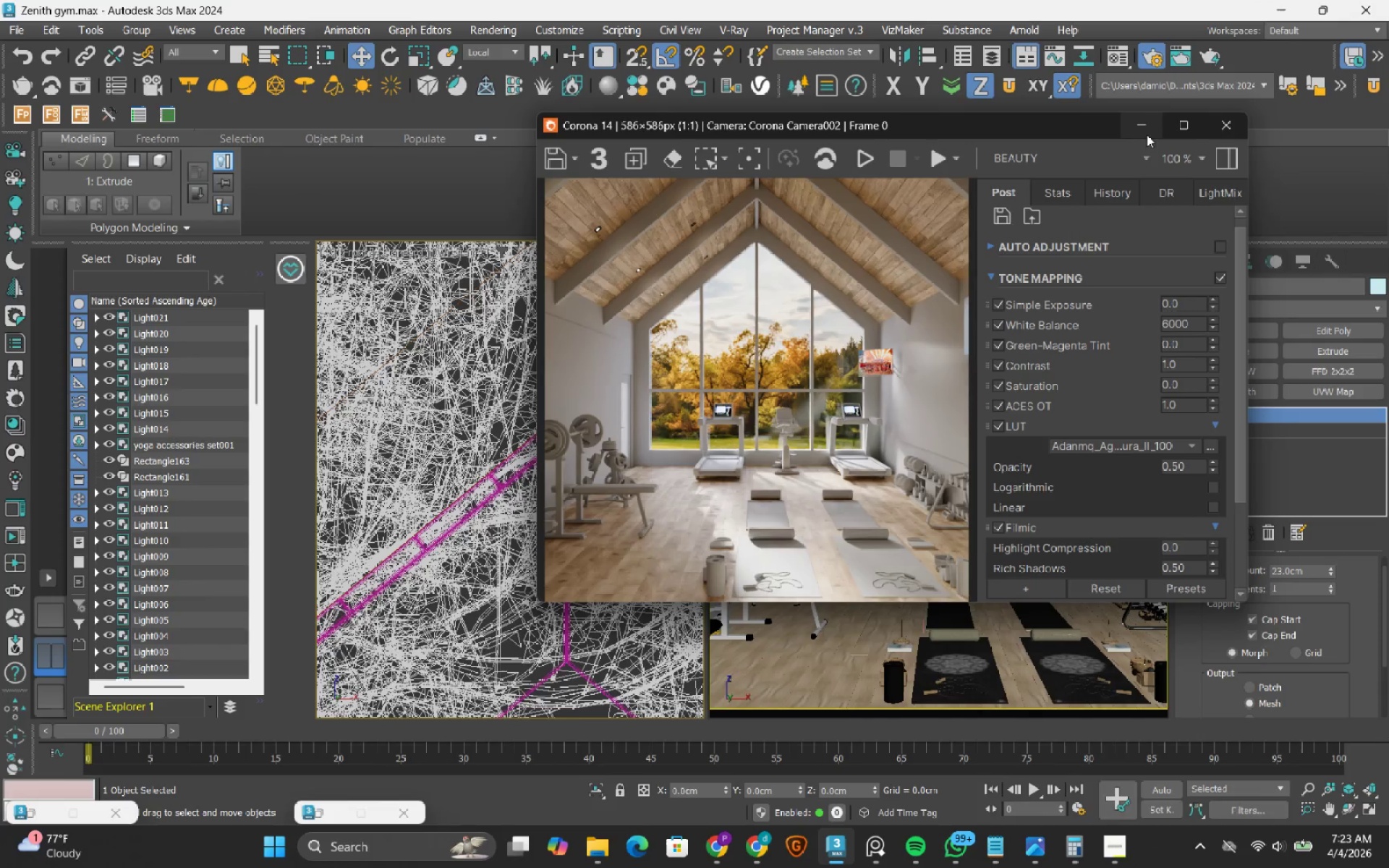 
left_click([1144, 130])
 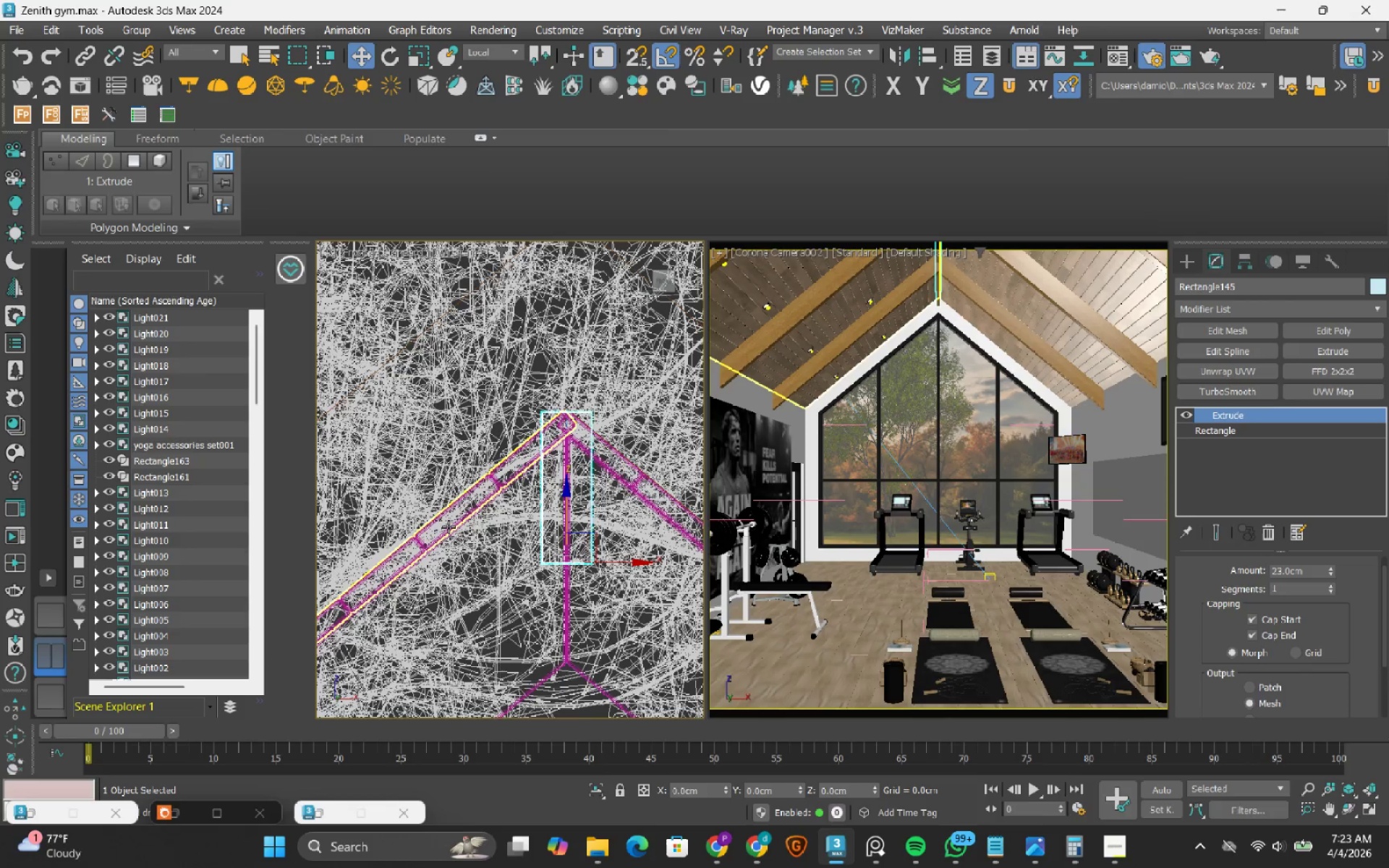 
scroll: coordinate [472, 511], scroll_direction: down, amount: 7.0
 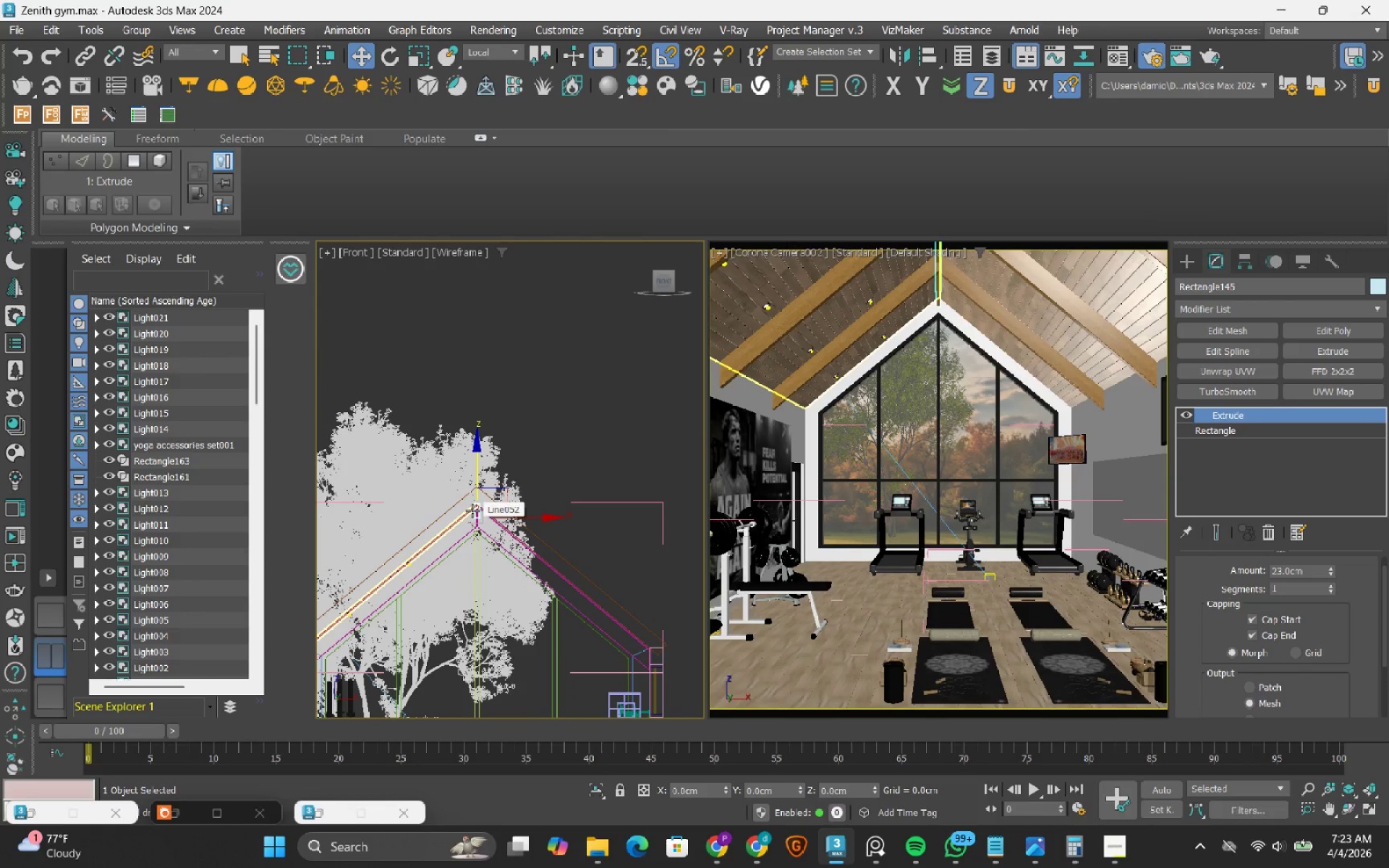 
key(T)
 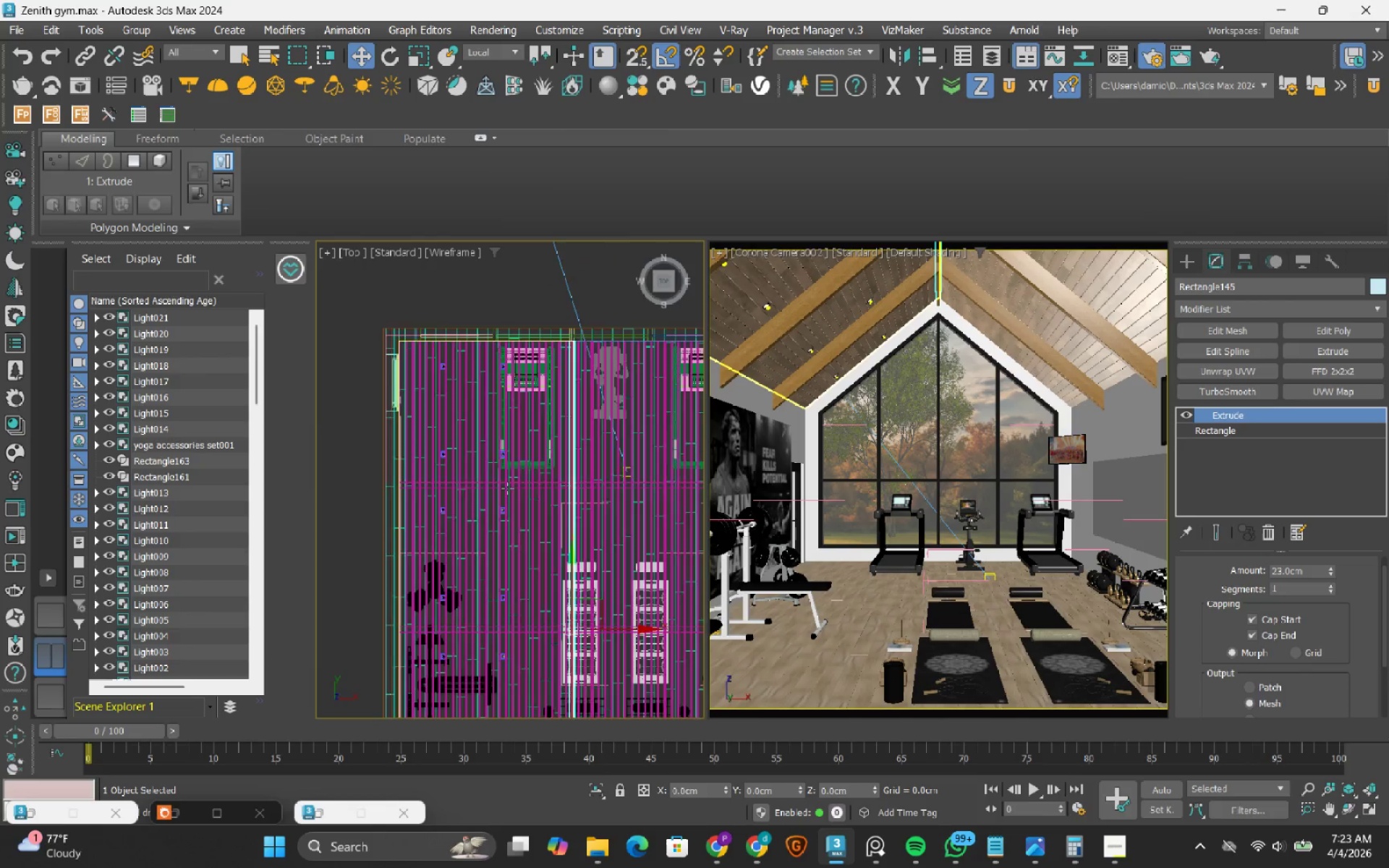 
scroll: coordinate [507, 489], scroll_direction: down, amount: 3.0
 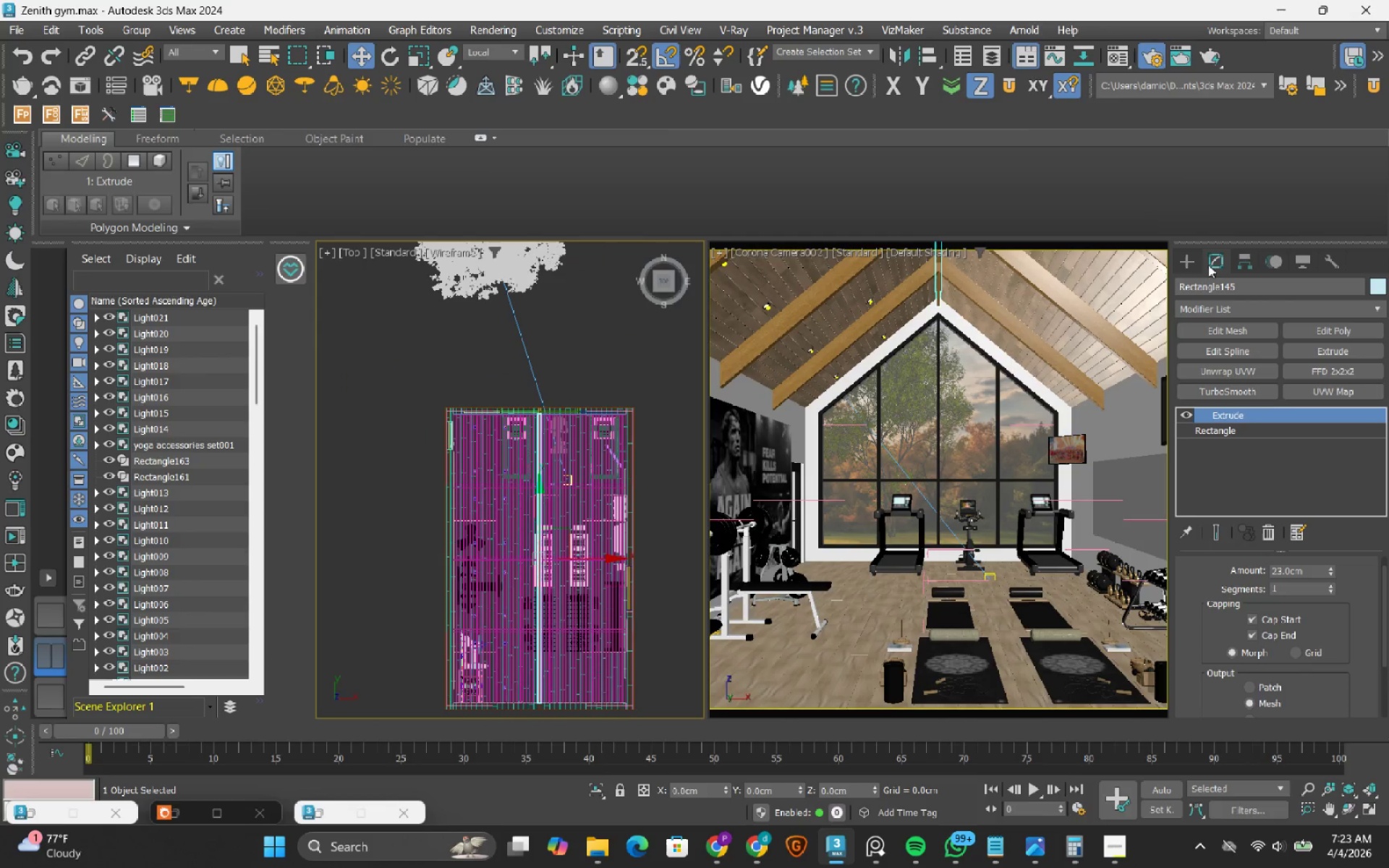 
left_click([1187, 263])
 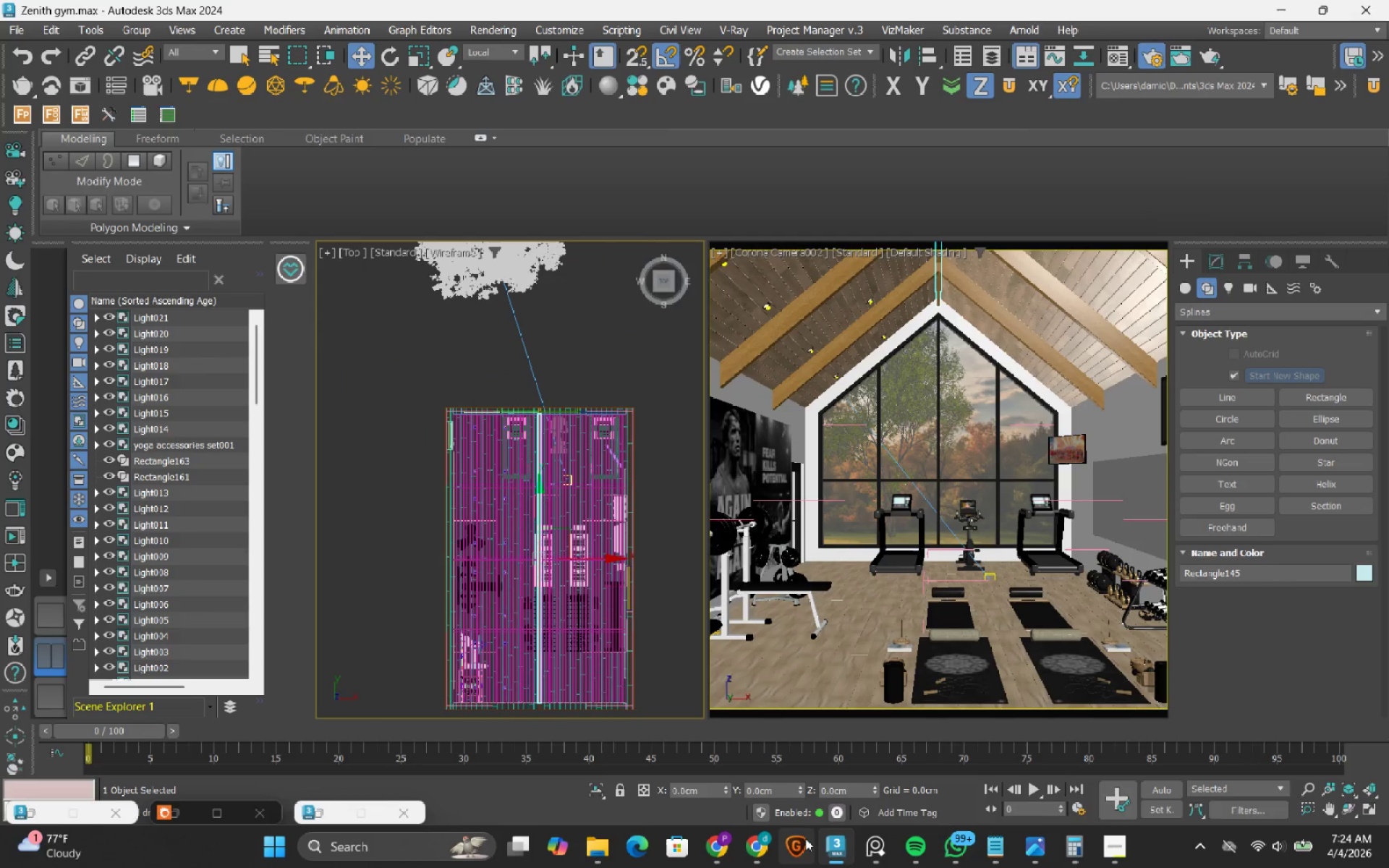 
left_click([872, 842])
 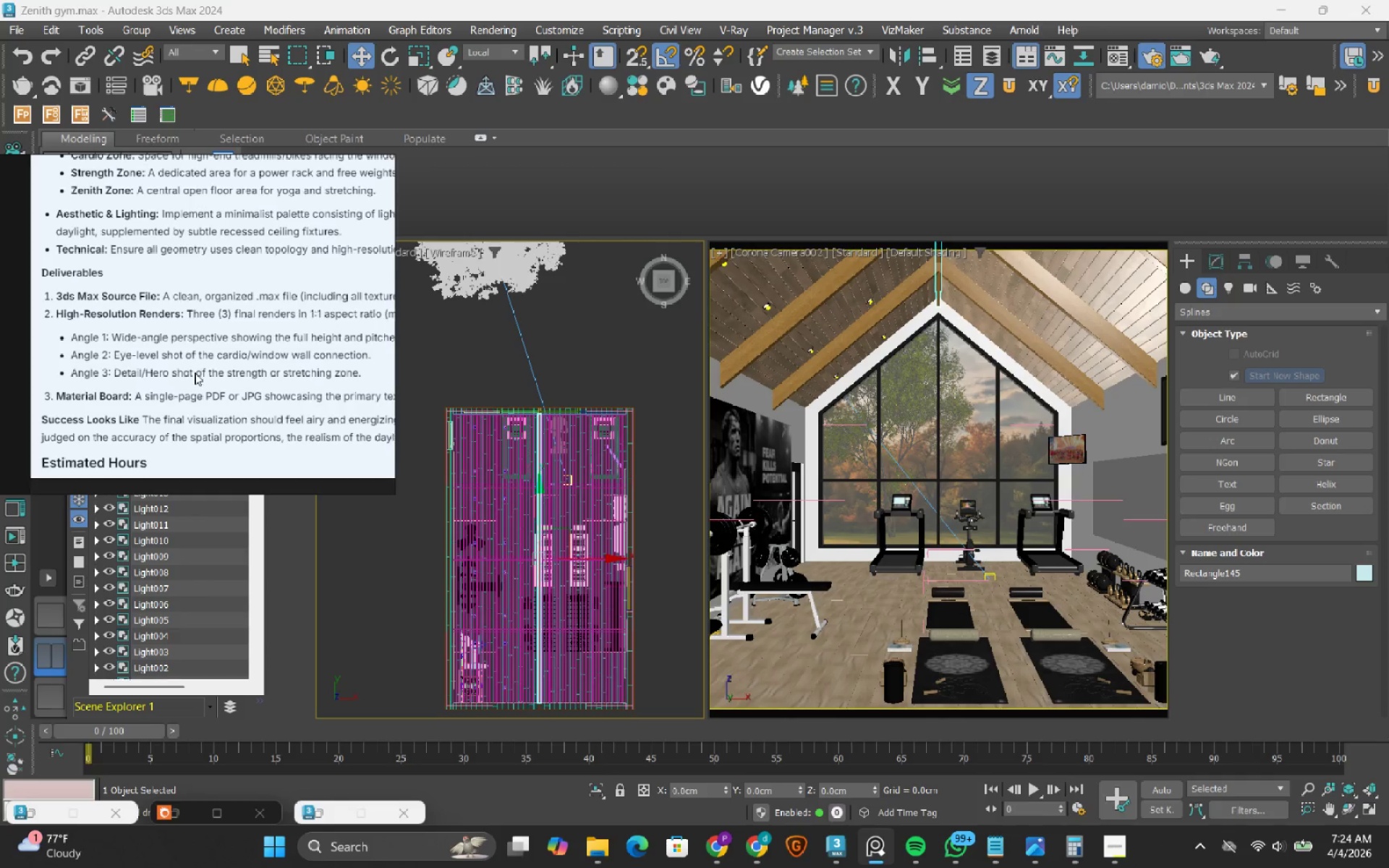 
left_click([334, 167])
 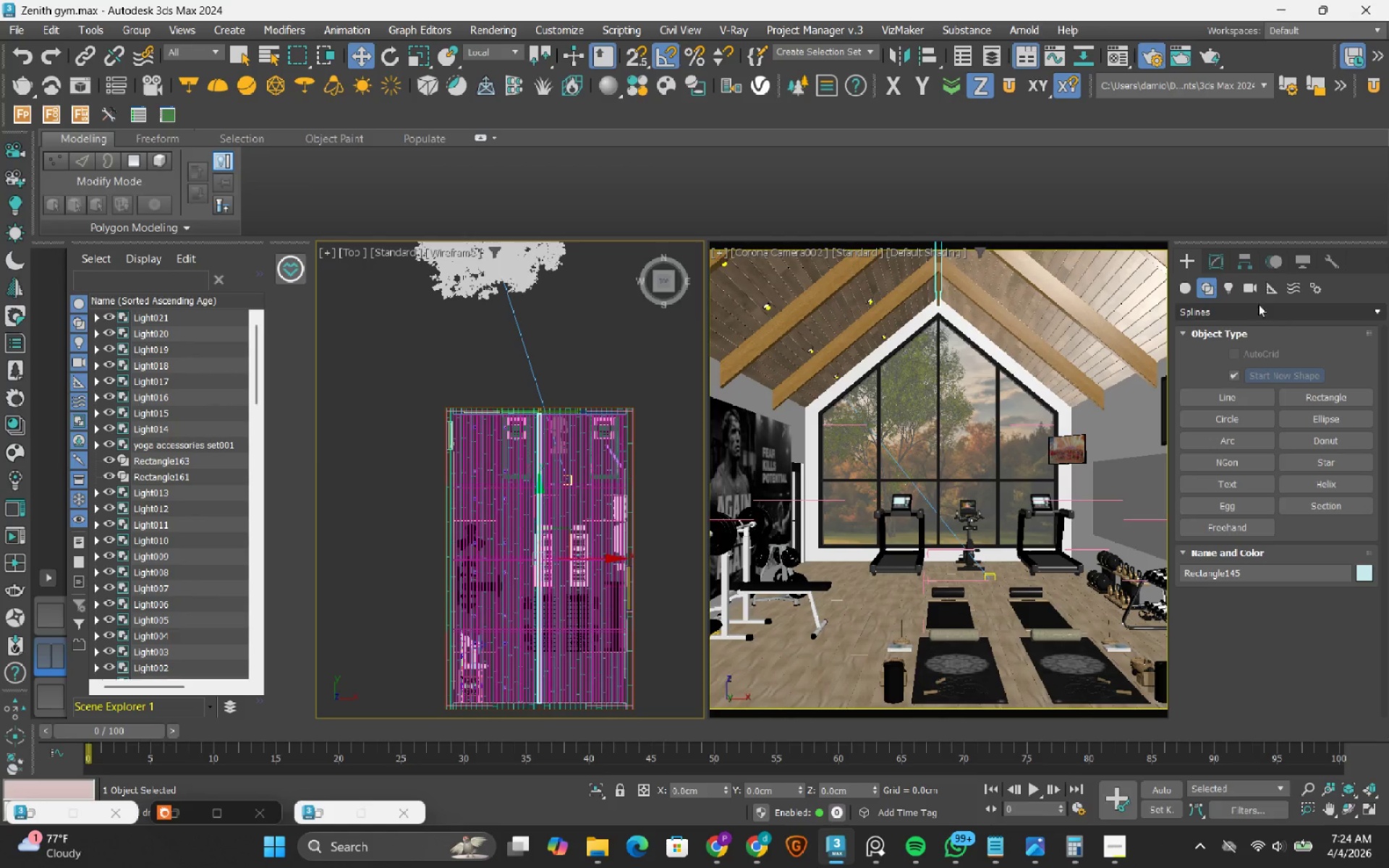 
left_click([1243, 289])
 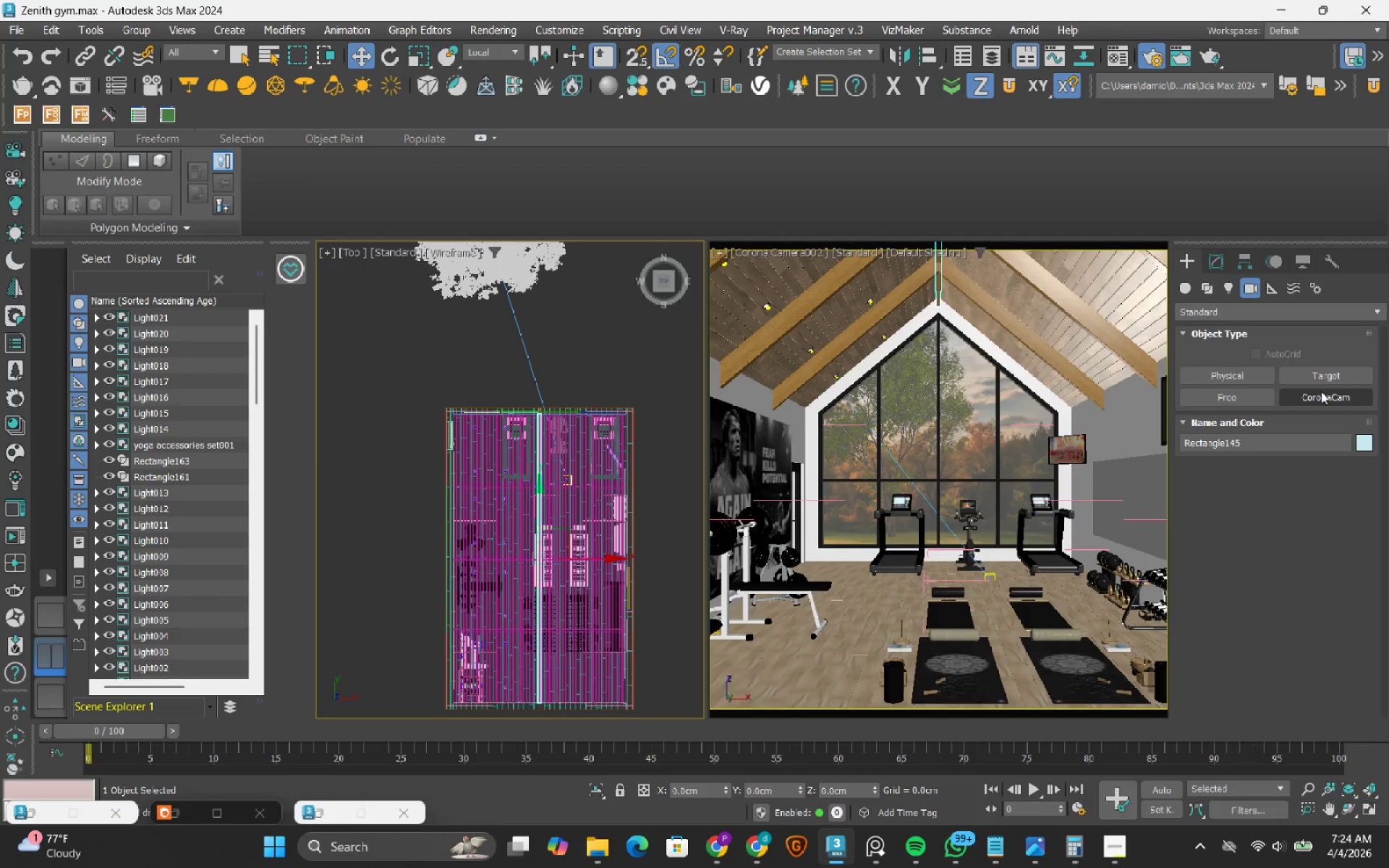 
left_click([1321, 391])
 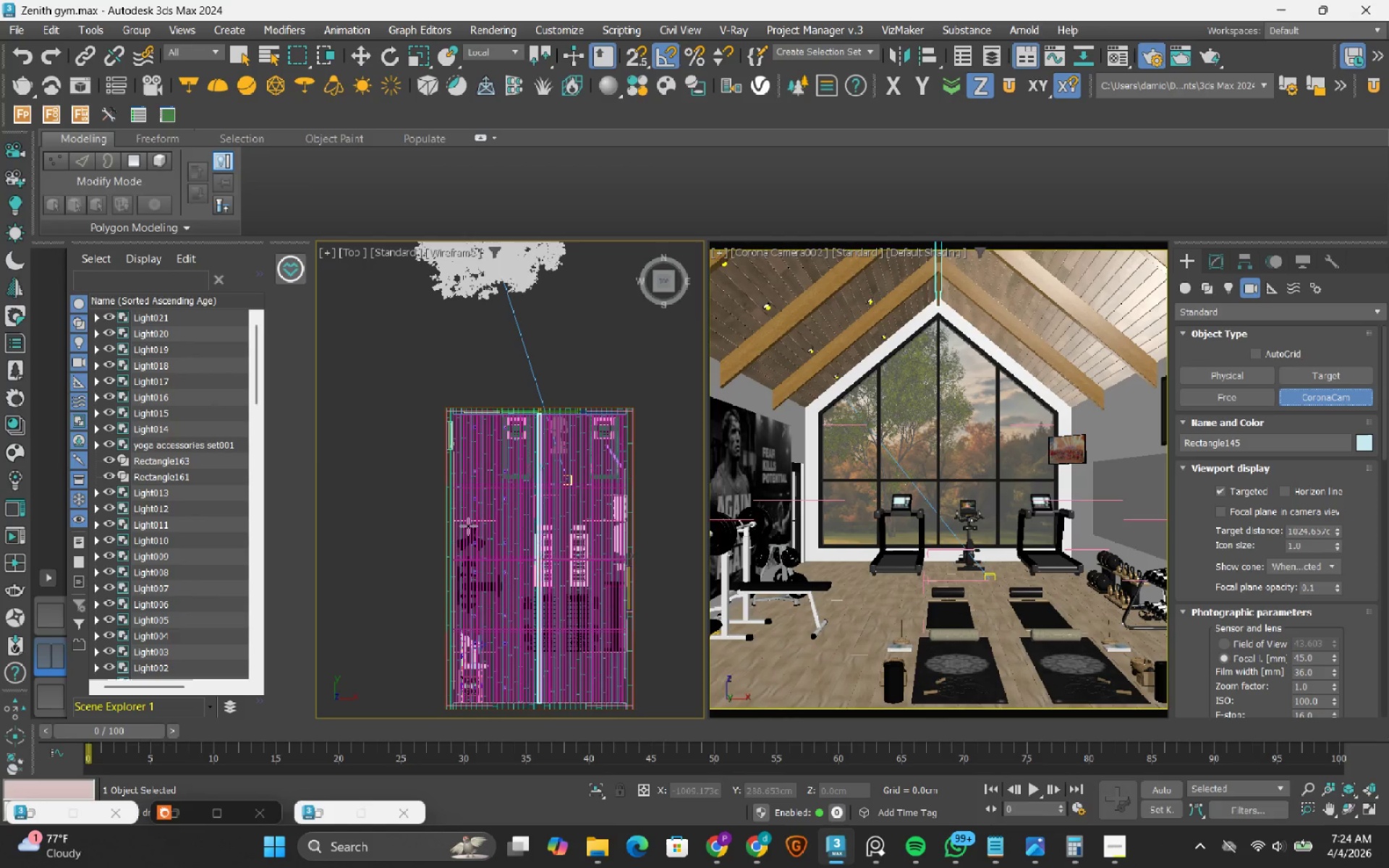 
scroll: coordinate [544, 483], scroll_direction: up, amount: 2.0
 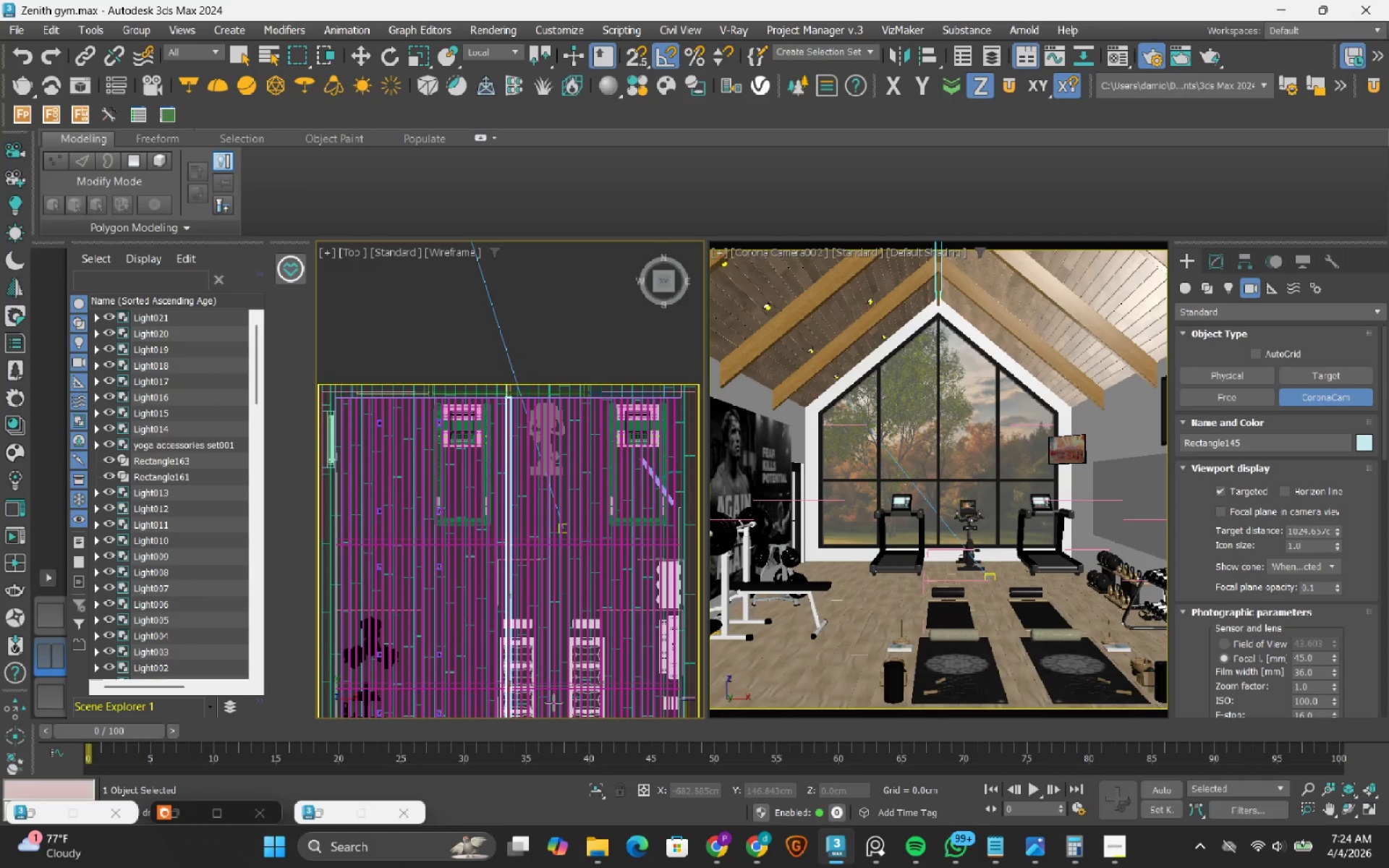 
left_click_drag(start_coordinate=[551, 699], to_coordinate=[553, 292])
 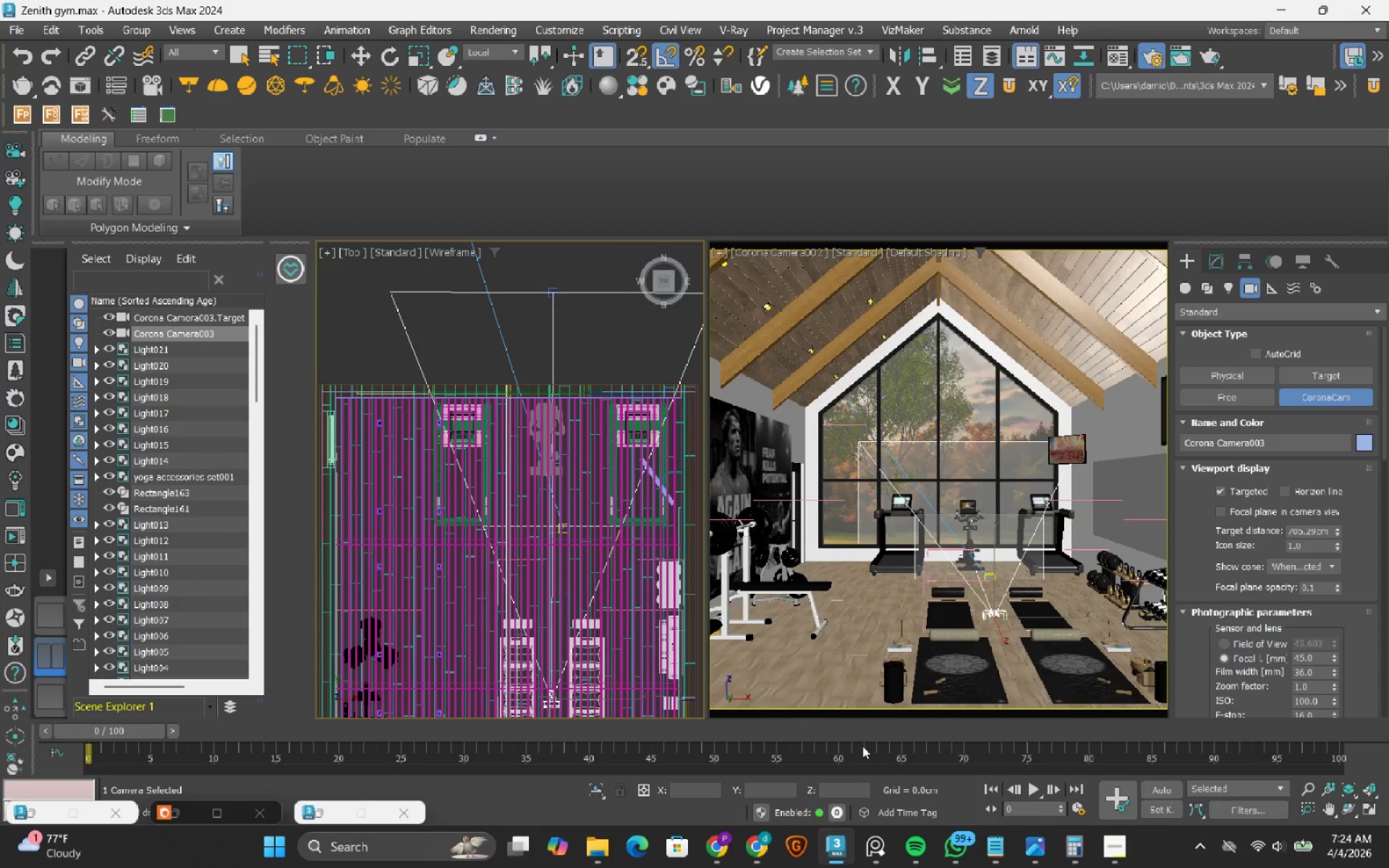 
left_click([883, 848])
 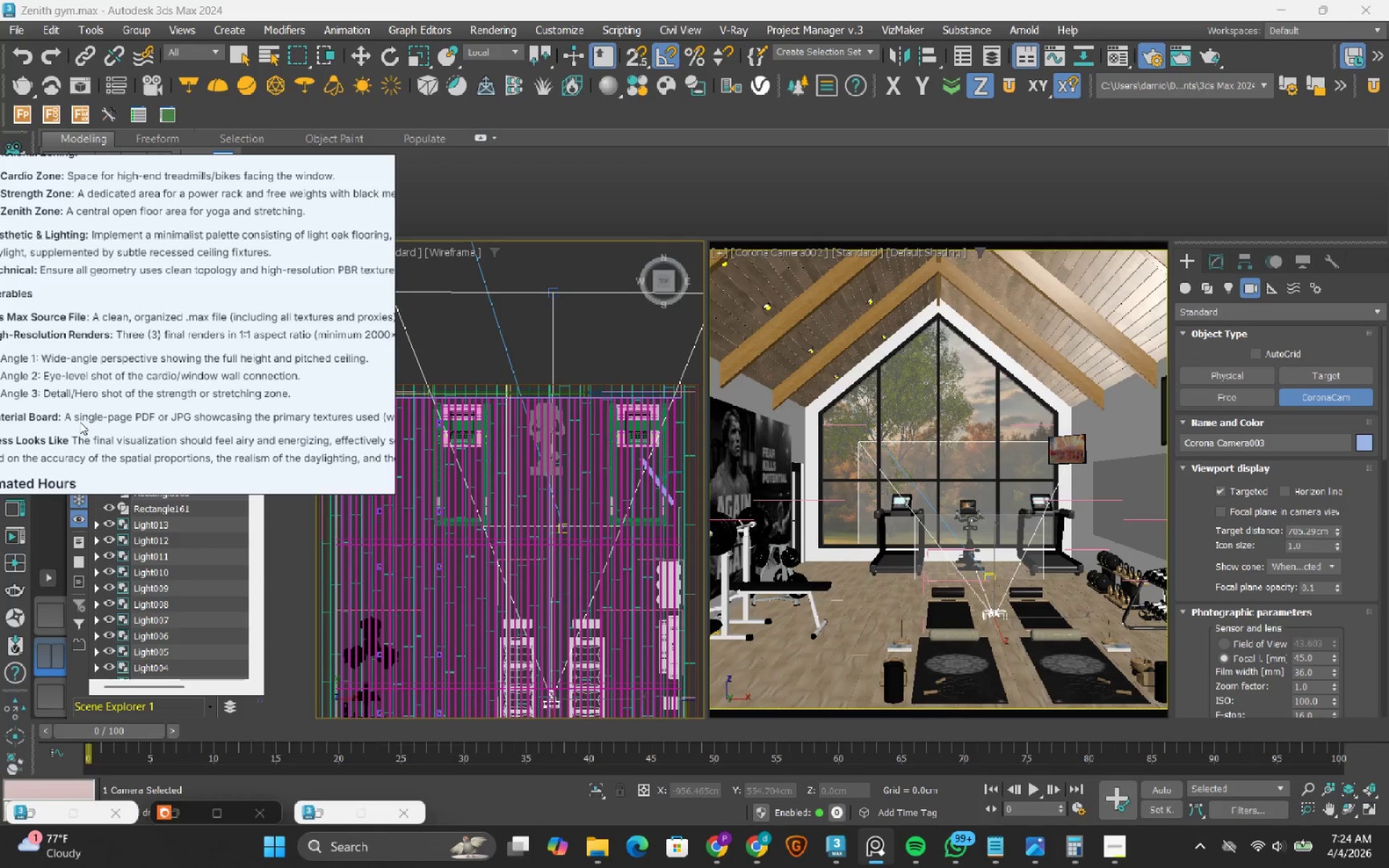 
wait(11.56)
 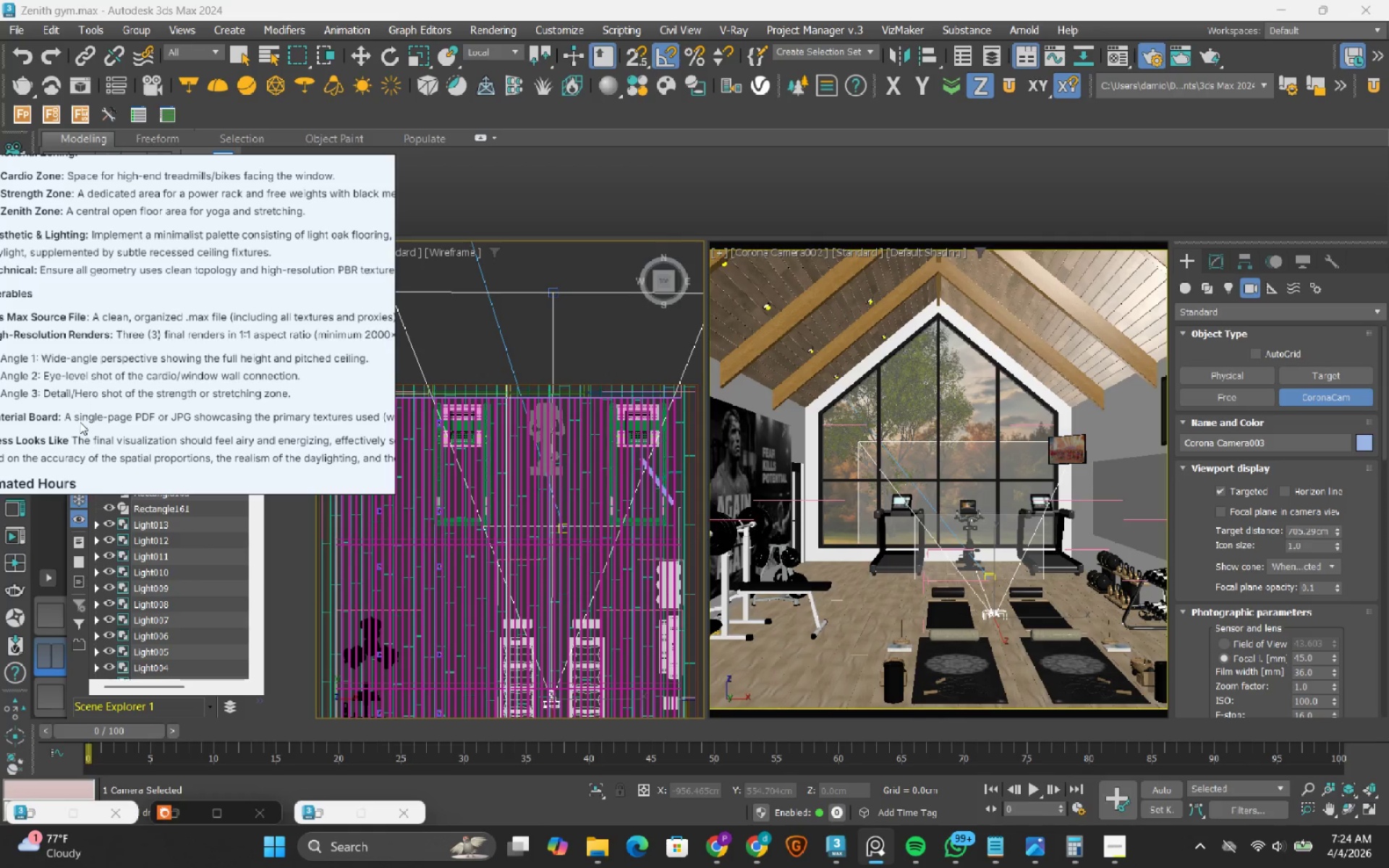 
left_click([338, 175])
 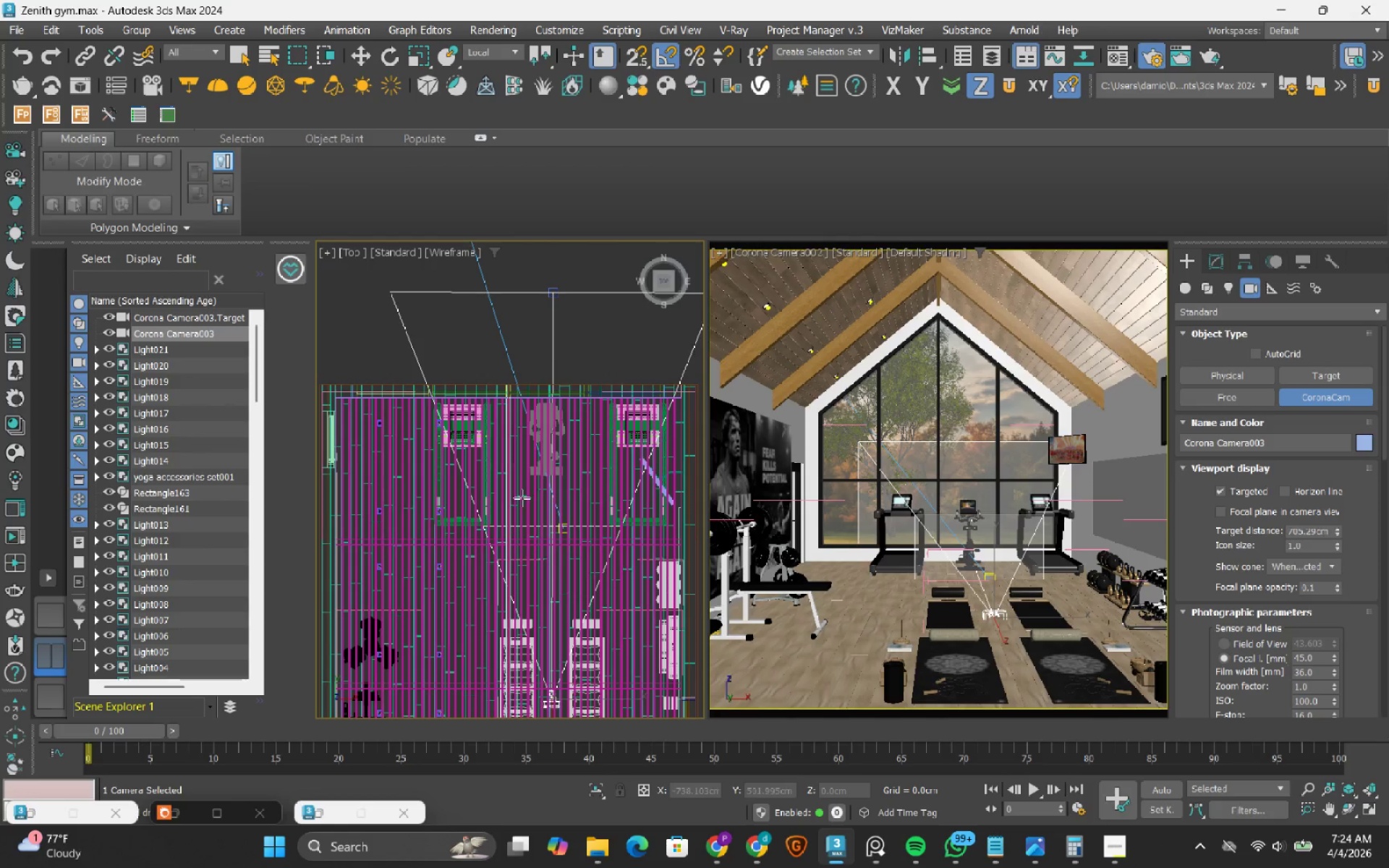 
scroll: coordinate [522, 498], scroll_direction: down, amount: 2.0
 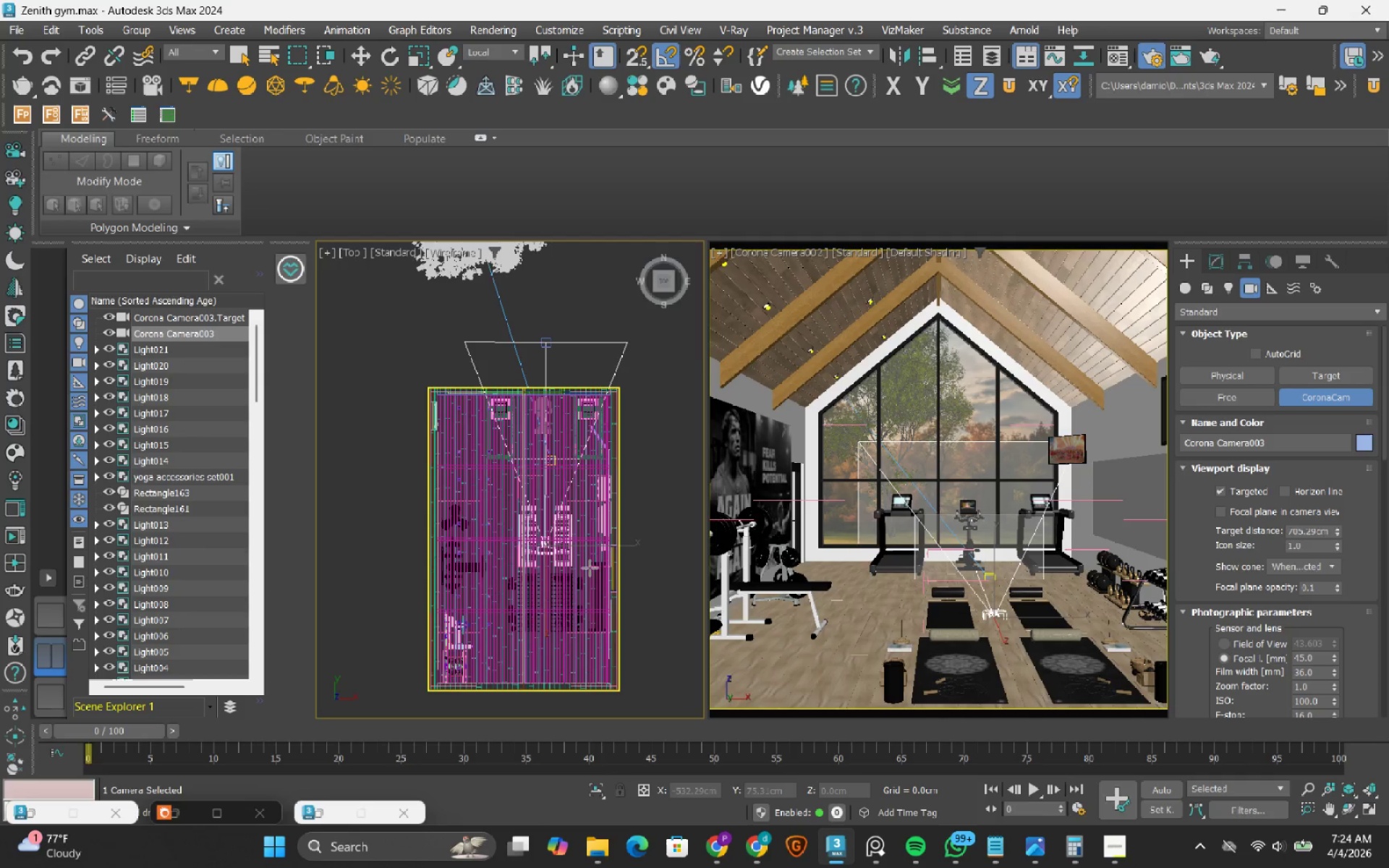 
left_click_drag(start_coordinate=[607, 562], to_coordinate=[372, 561])
 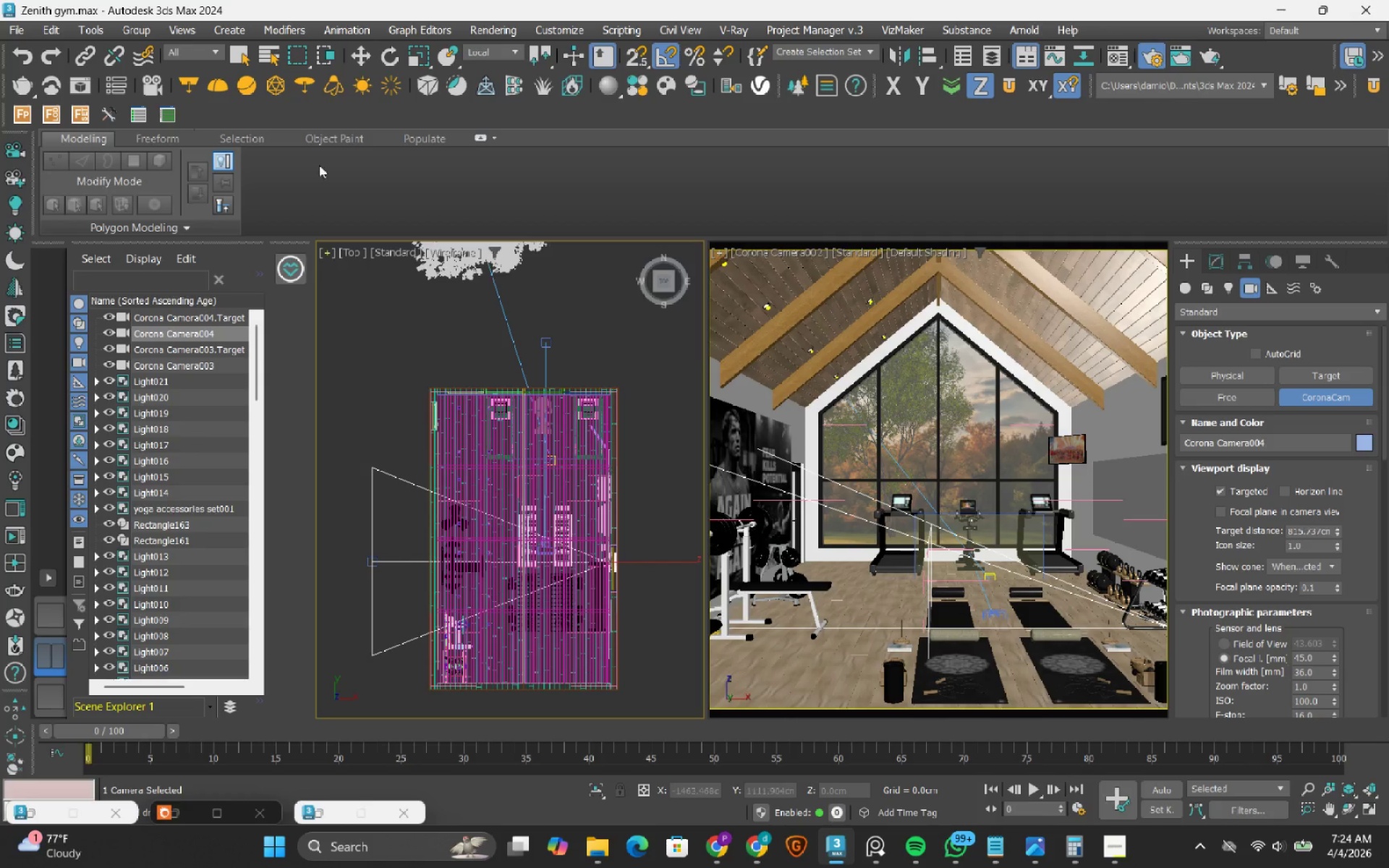 
left_click([360, 55])
 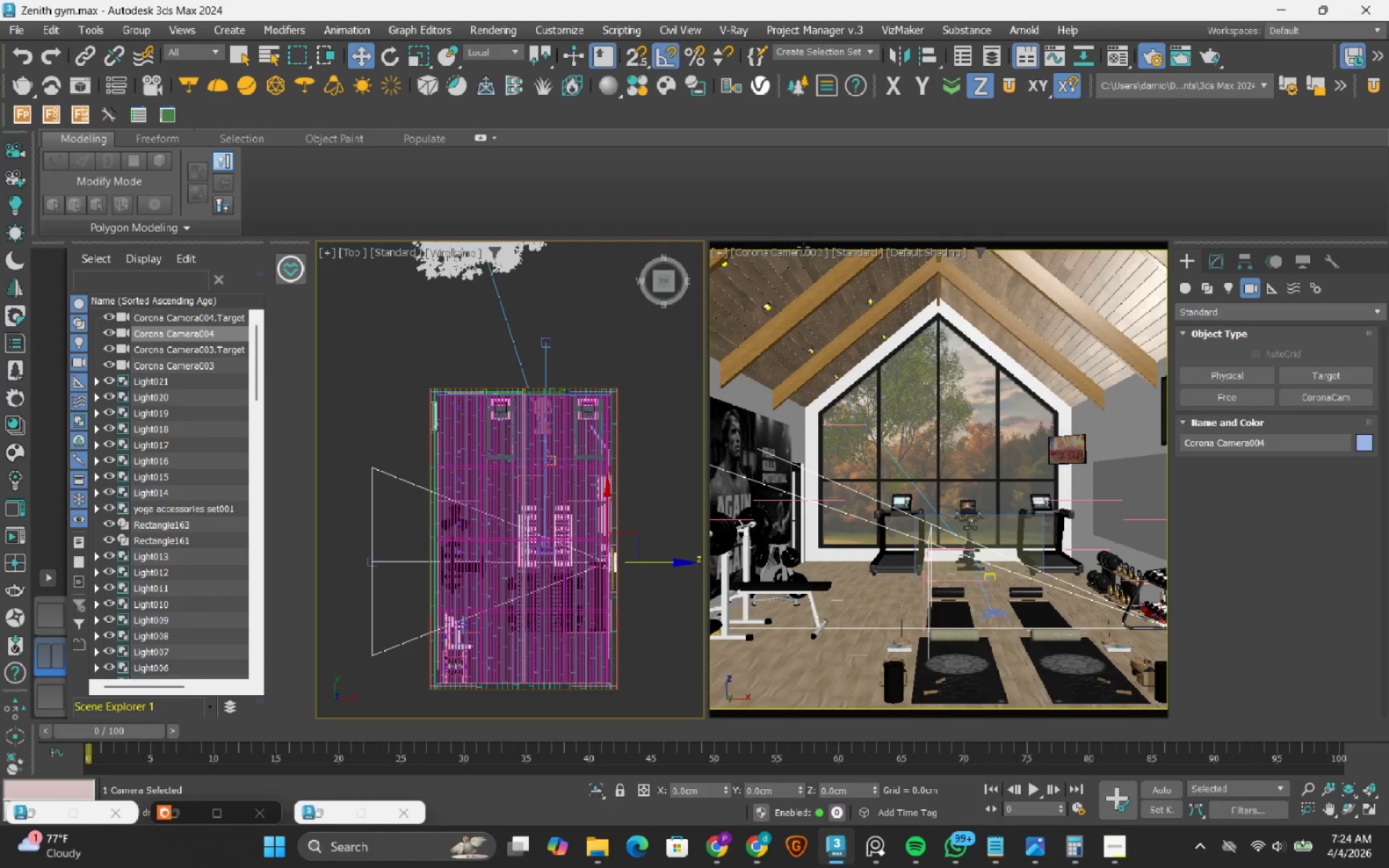 
left_click([800, 255])
 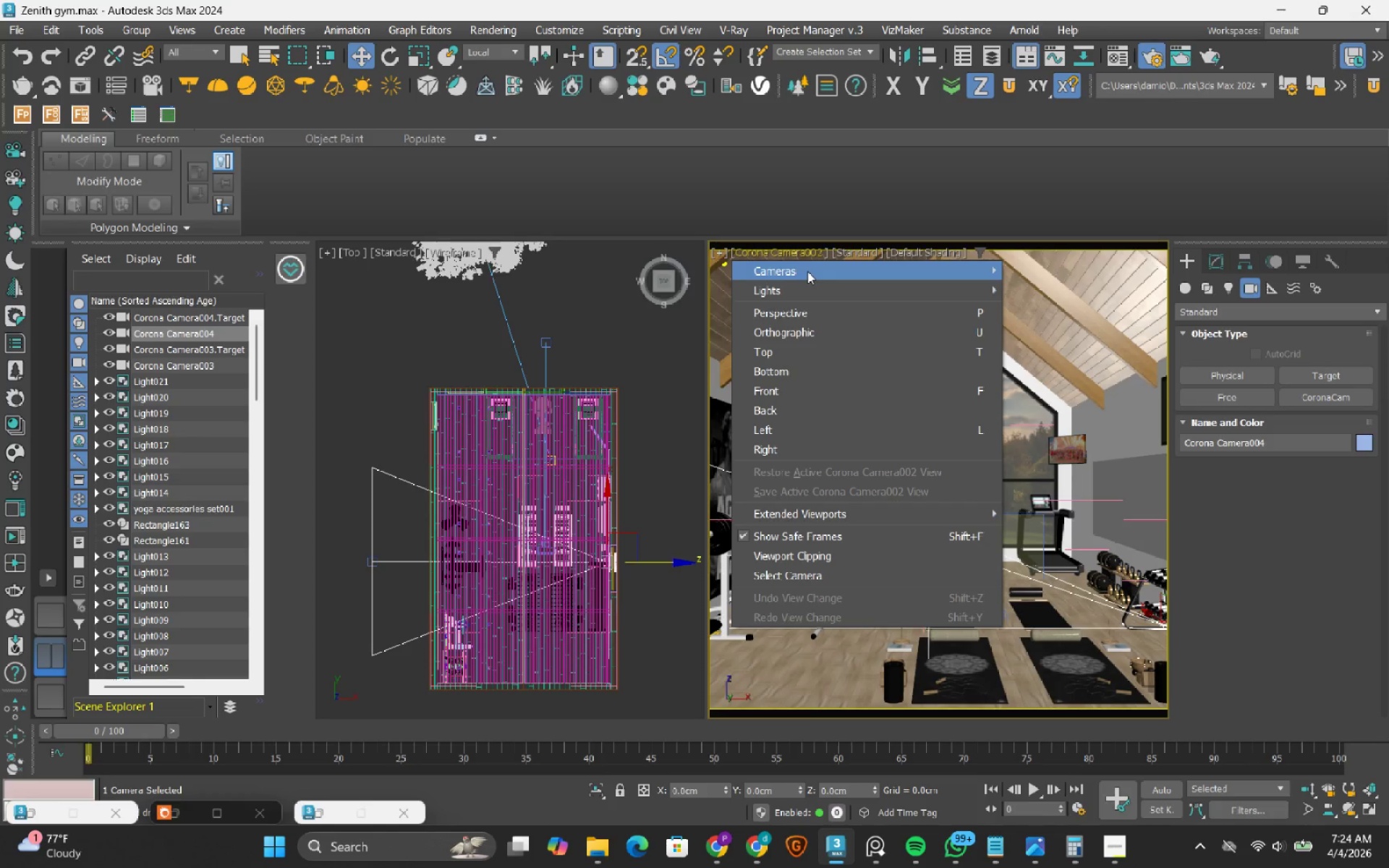 
left_click([807, 271])
 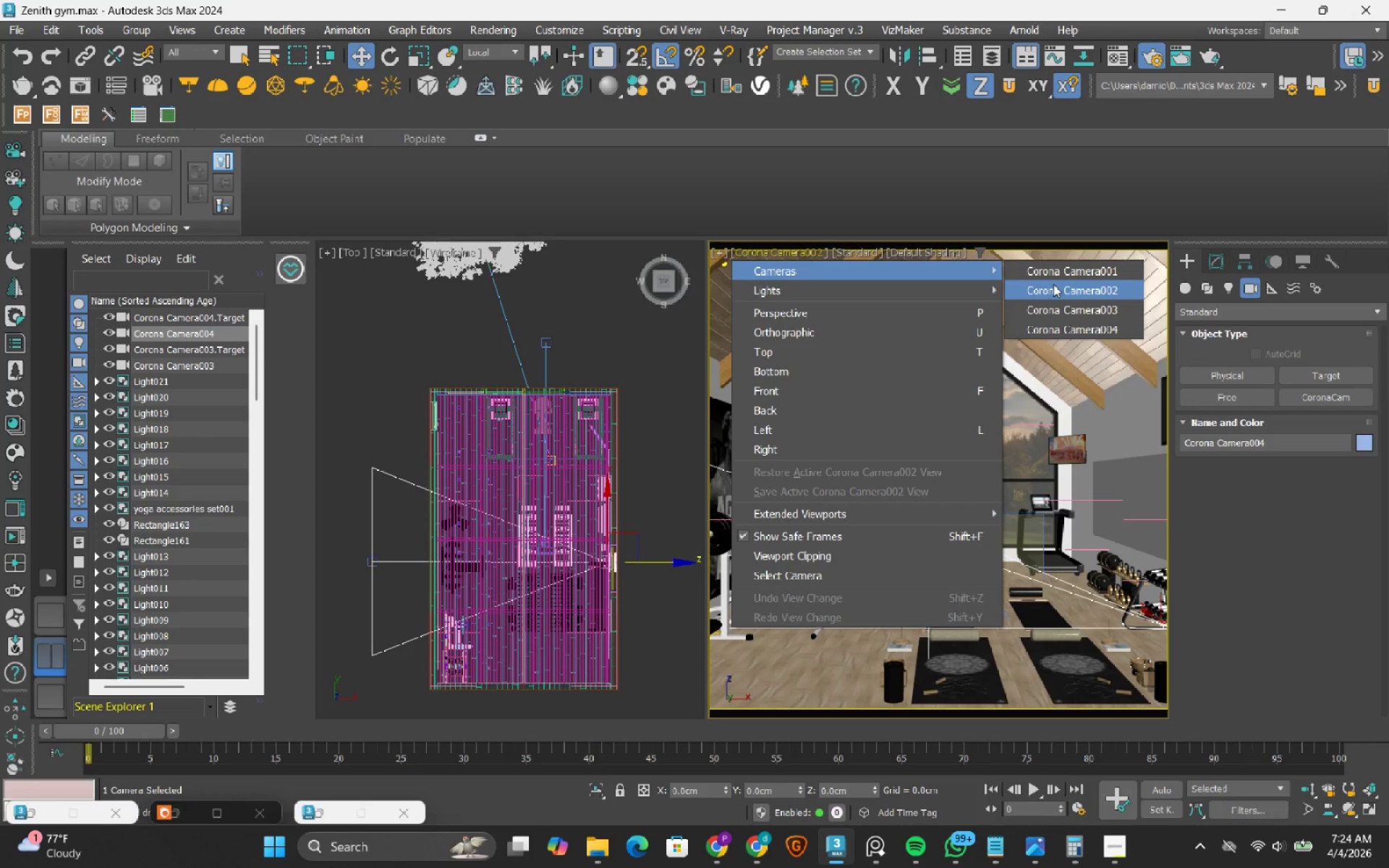 
left_click([1053, 285])
 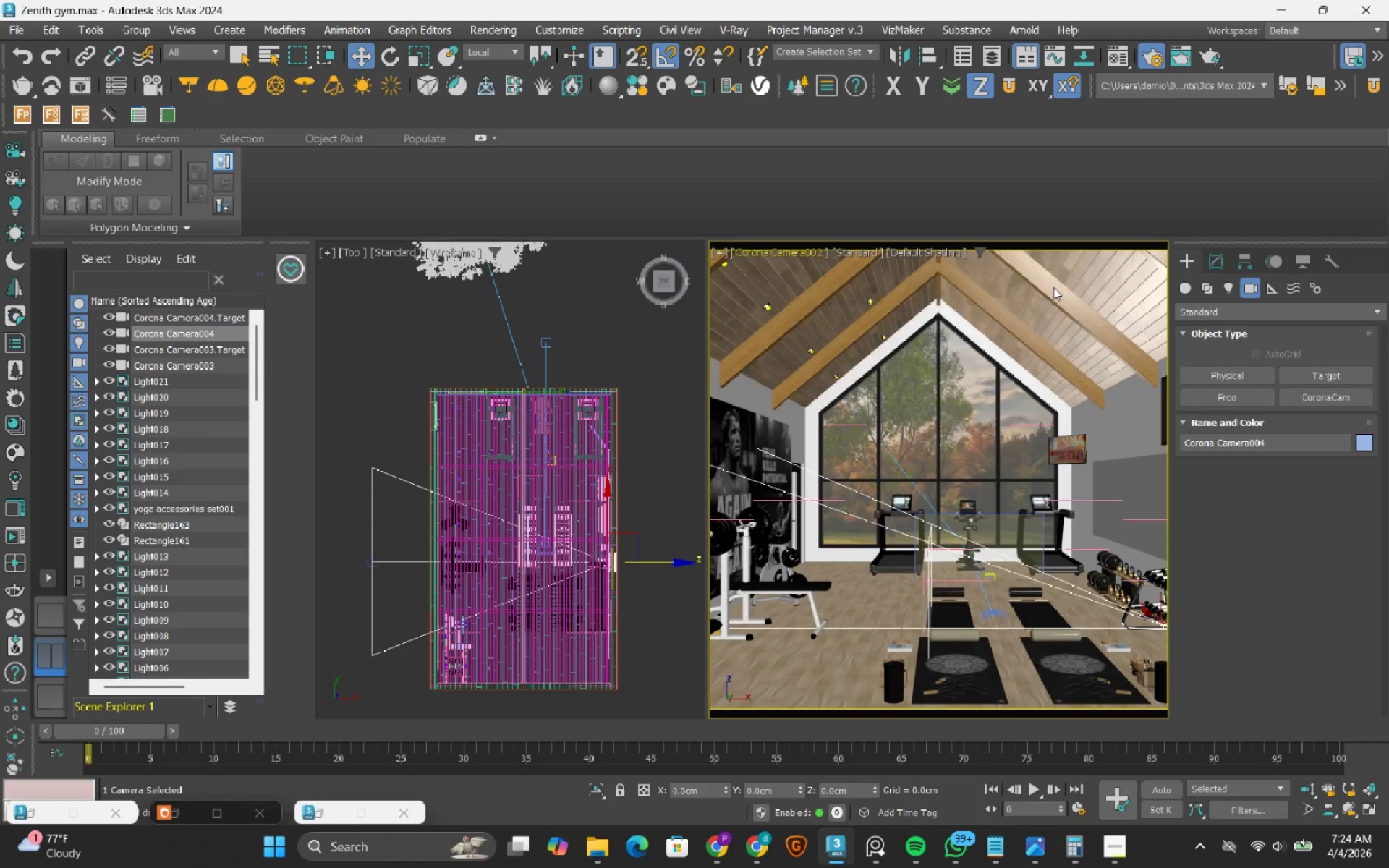 
left_click_drag(start_coordinate=[1053, 285], to_coordinate=[1053, 289])
 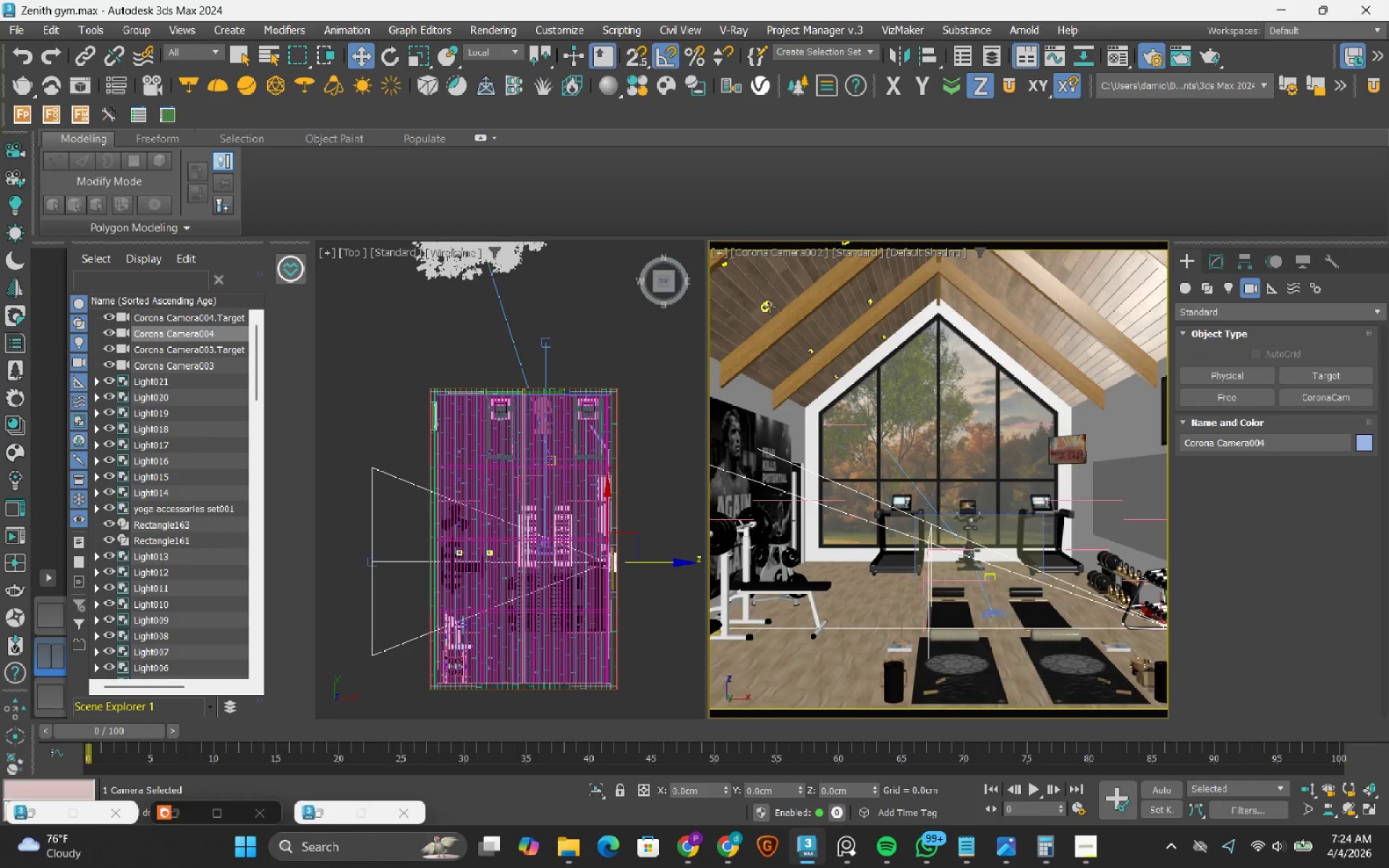 
wait(7.45)
 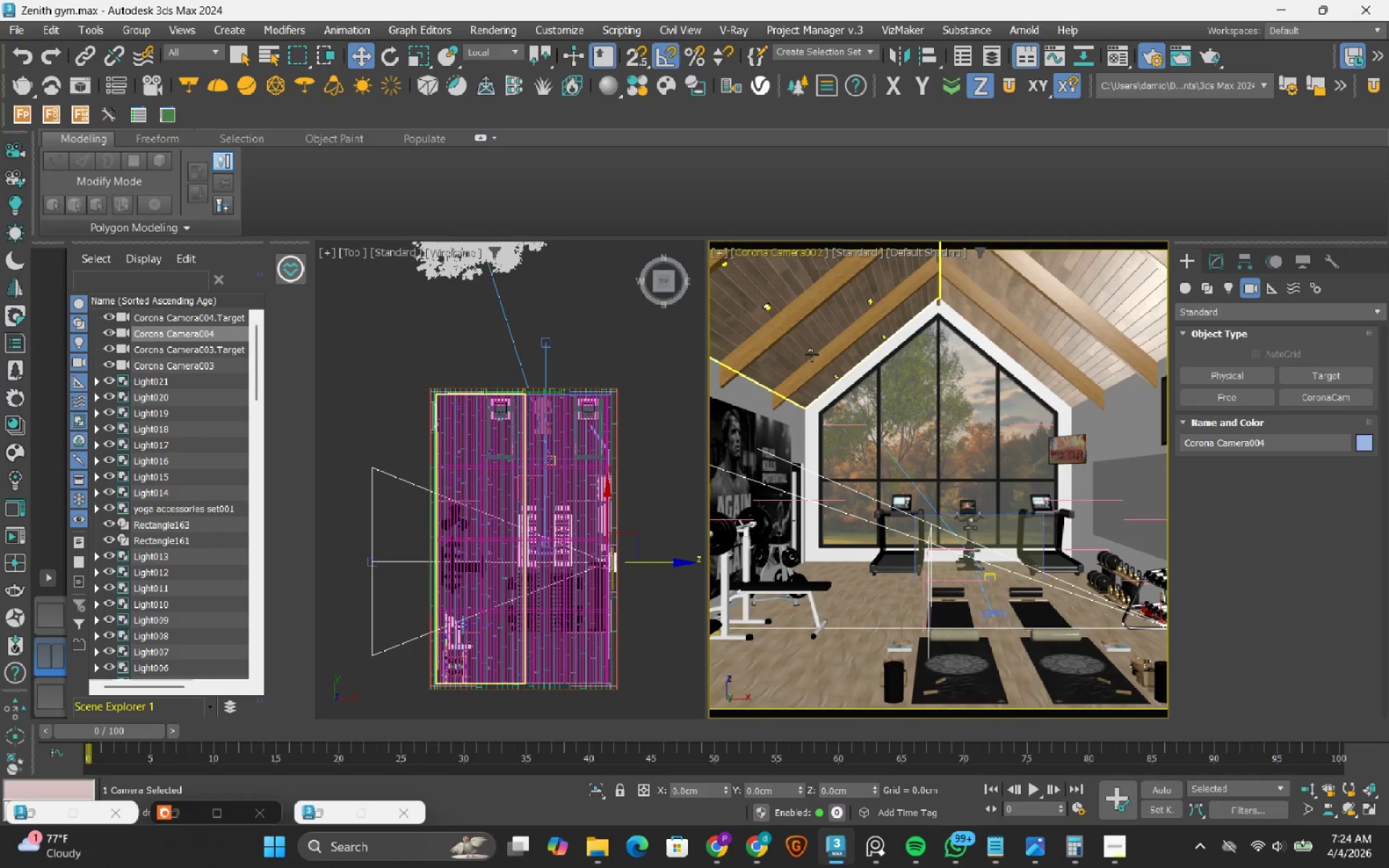 
left_click([770, 307])
 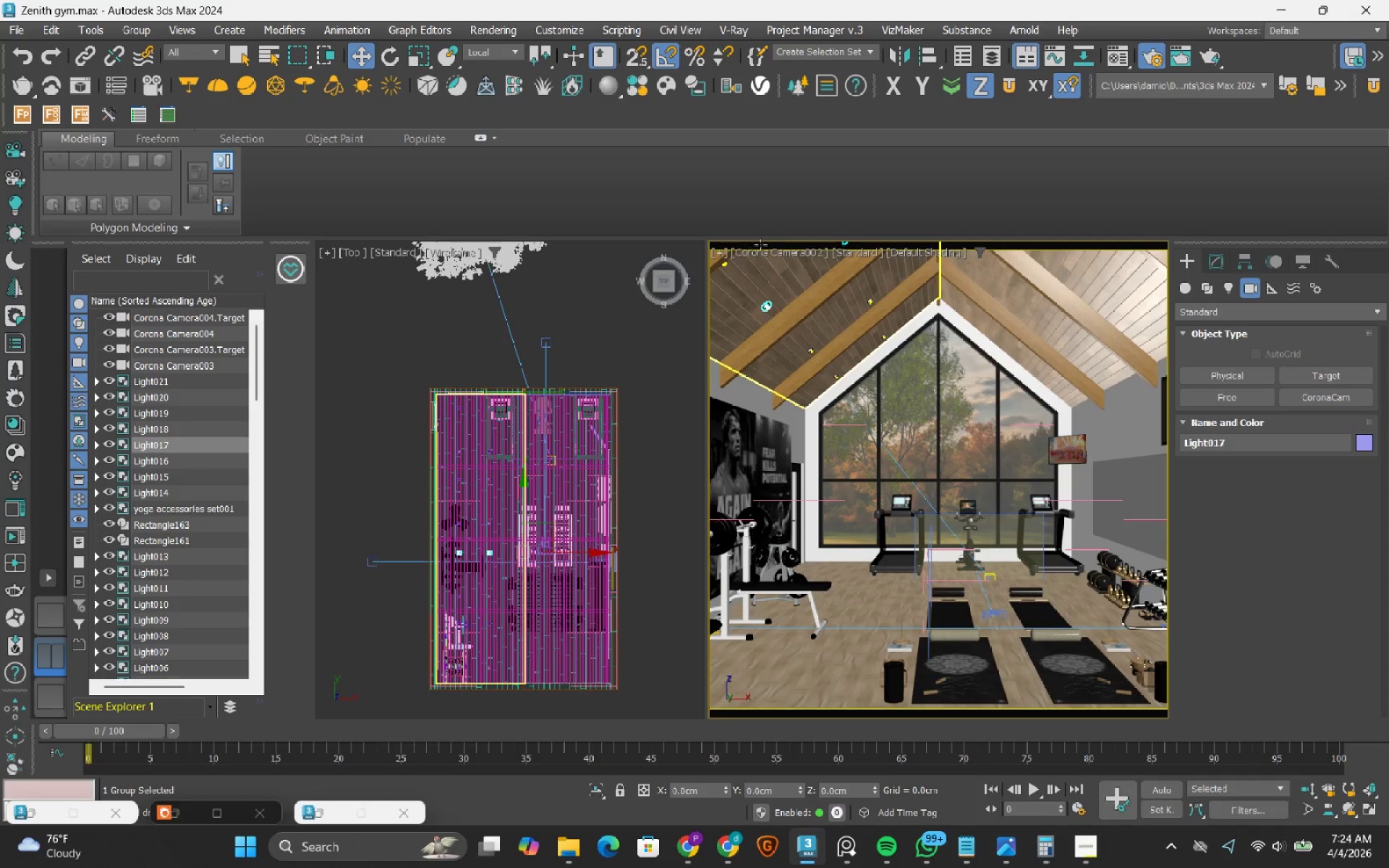 
left_click([769, 250])
 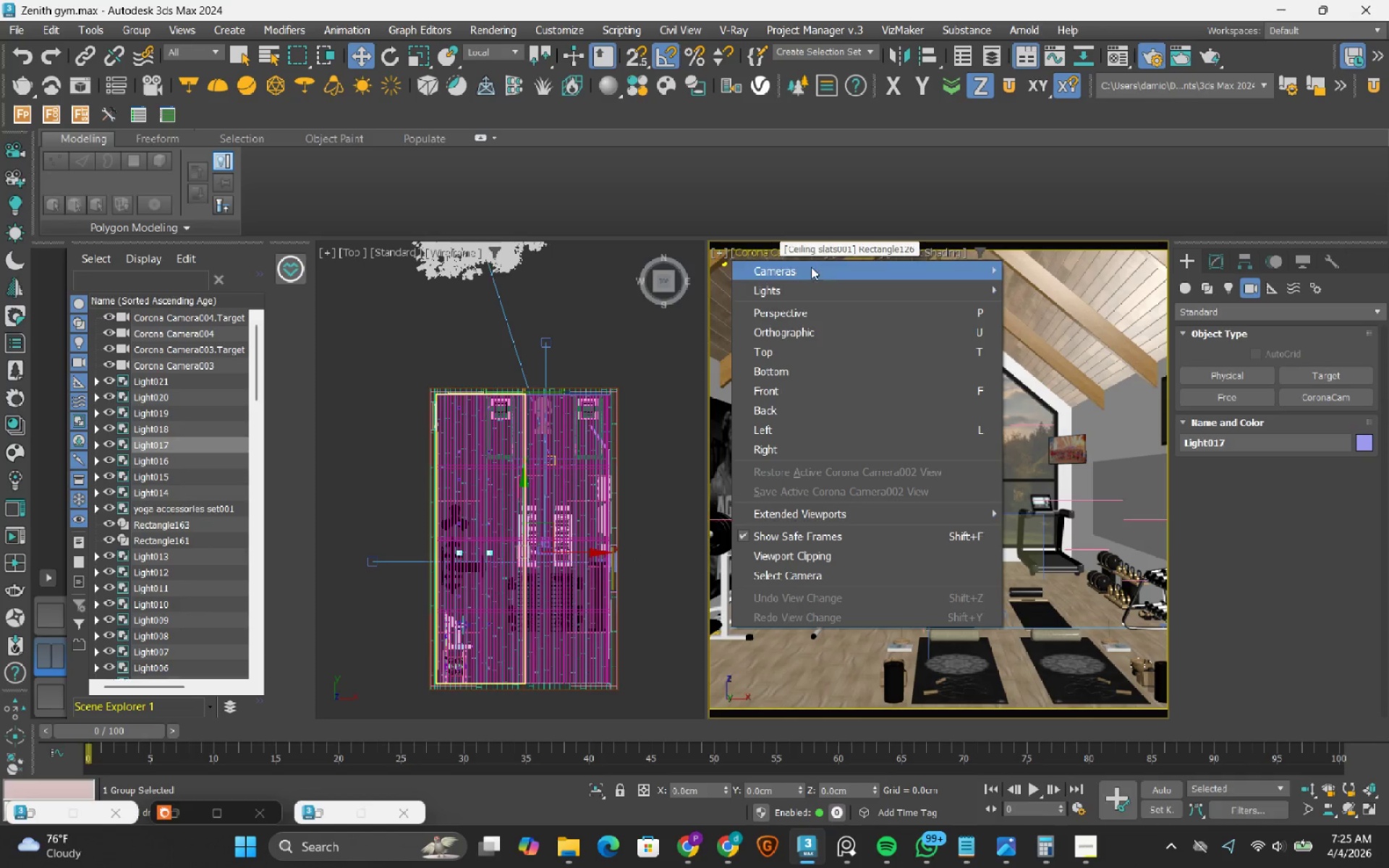 
left_click([811, 267])
 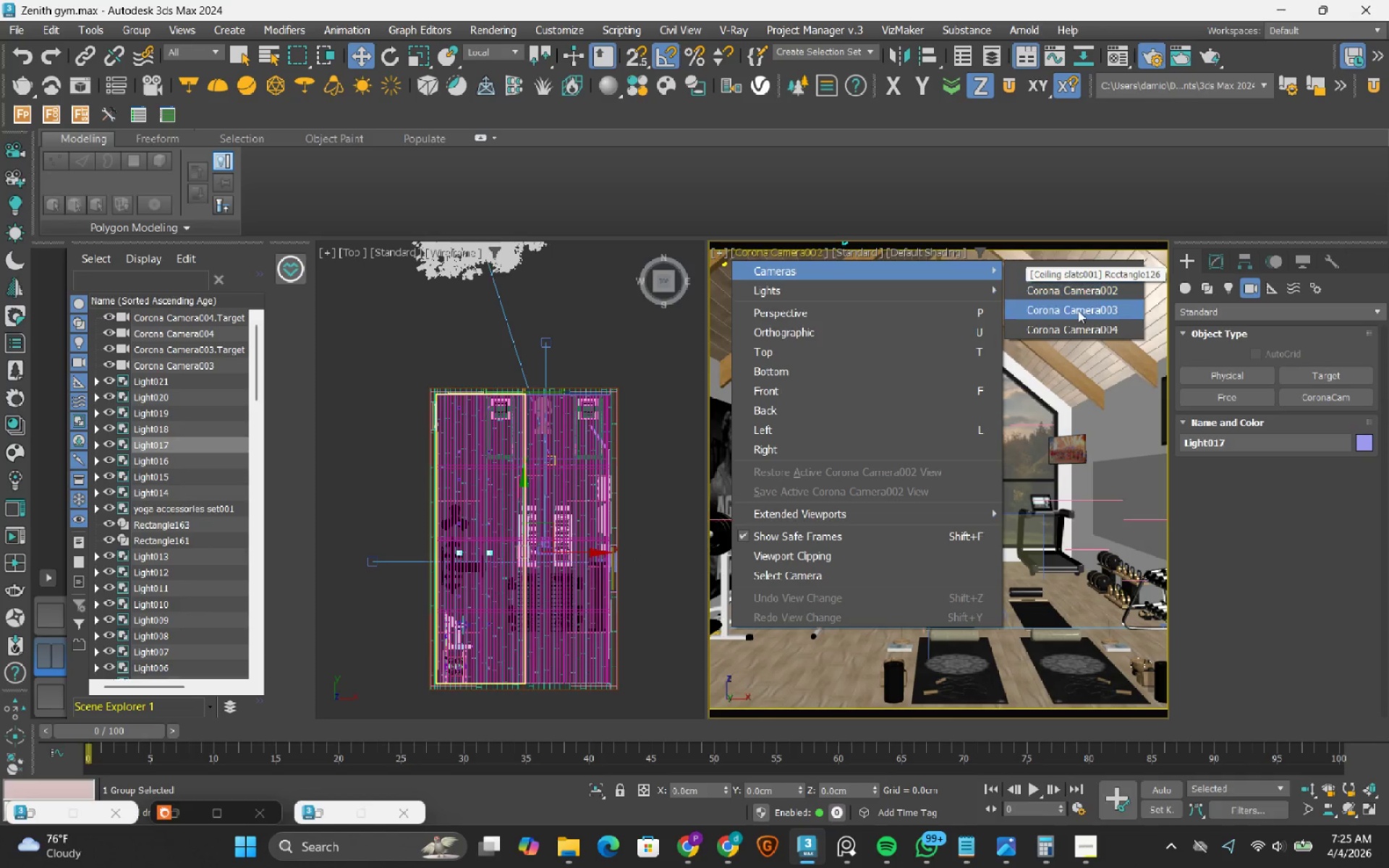 
left_click([1078, 311])
 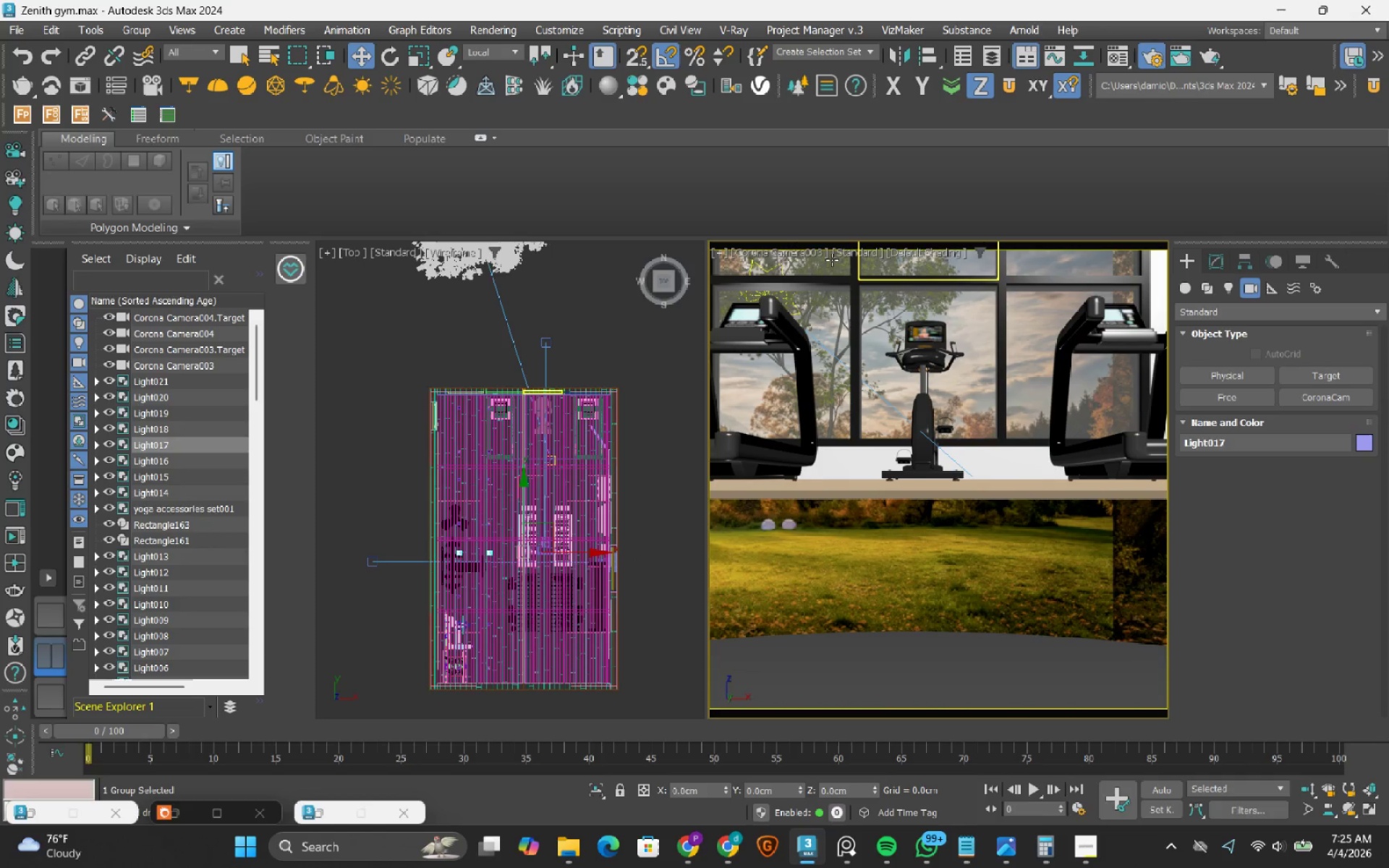 
left_click([774, 247])
 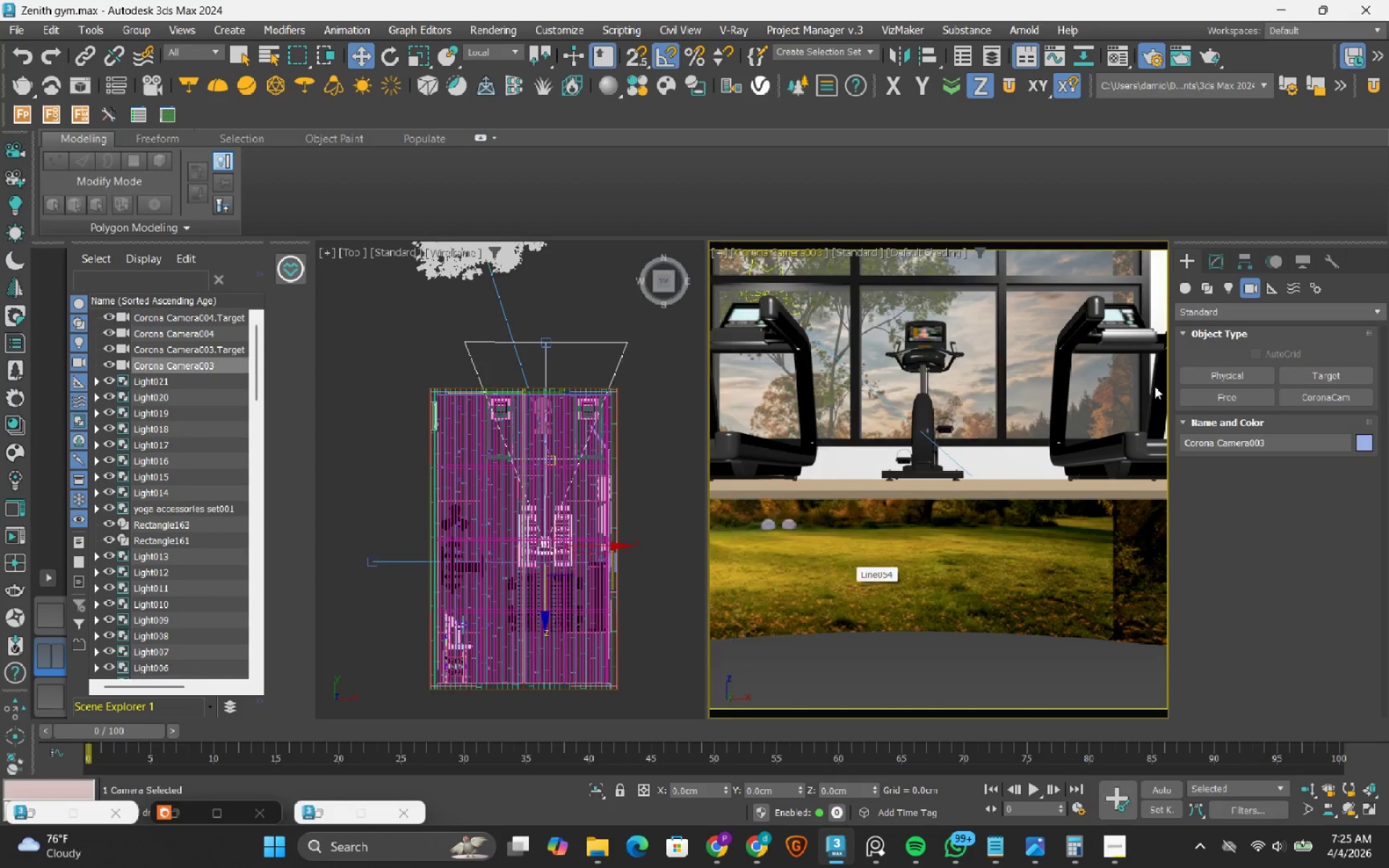 
left_click([1212, 255])
 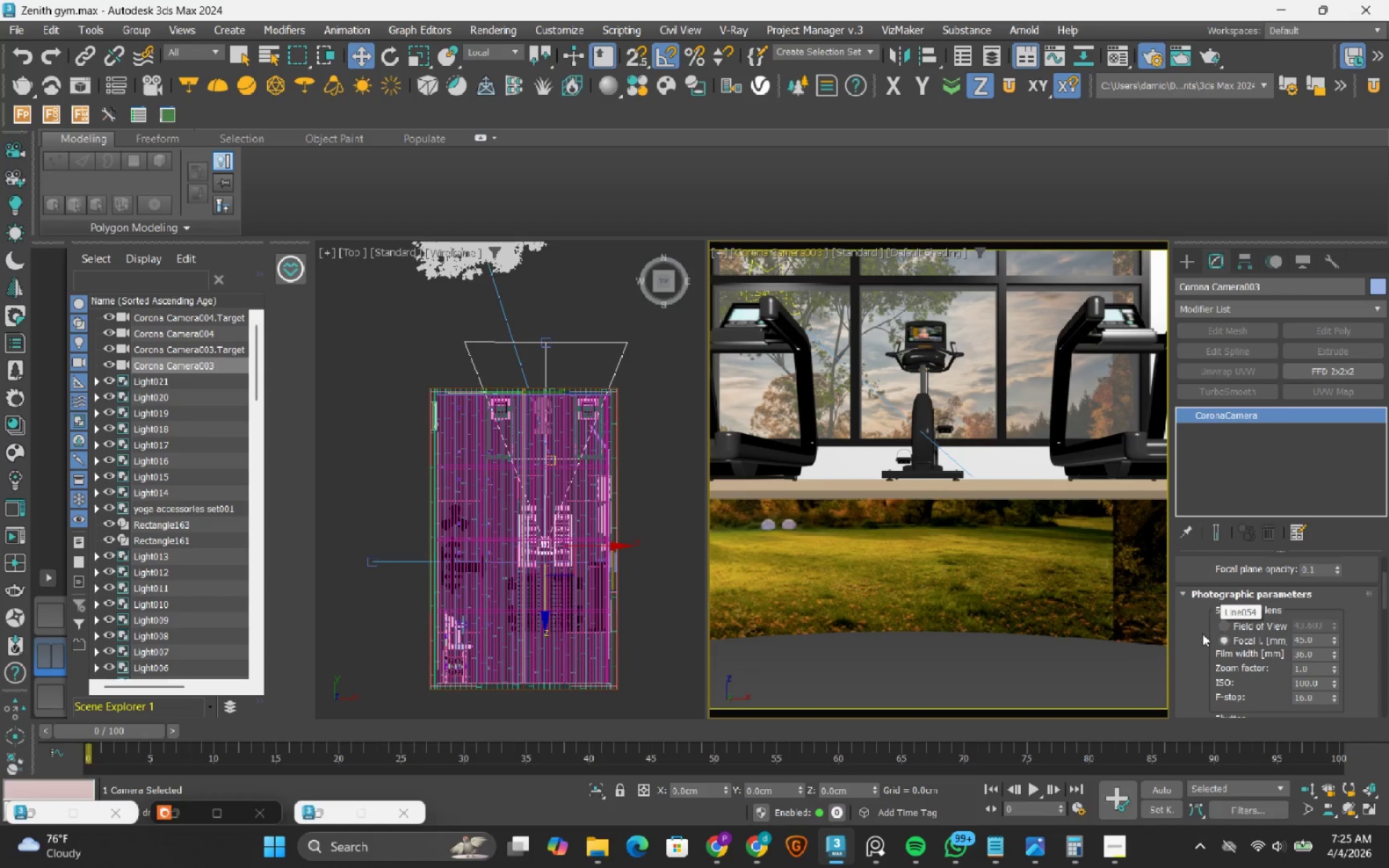 
scroll: coordinate [1190, 618], scroll_direction: up, amount: 8.0
 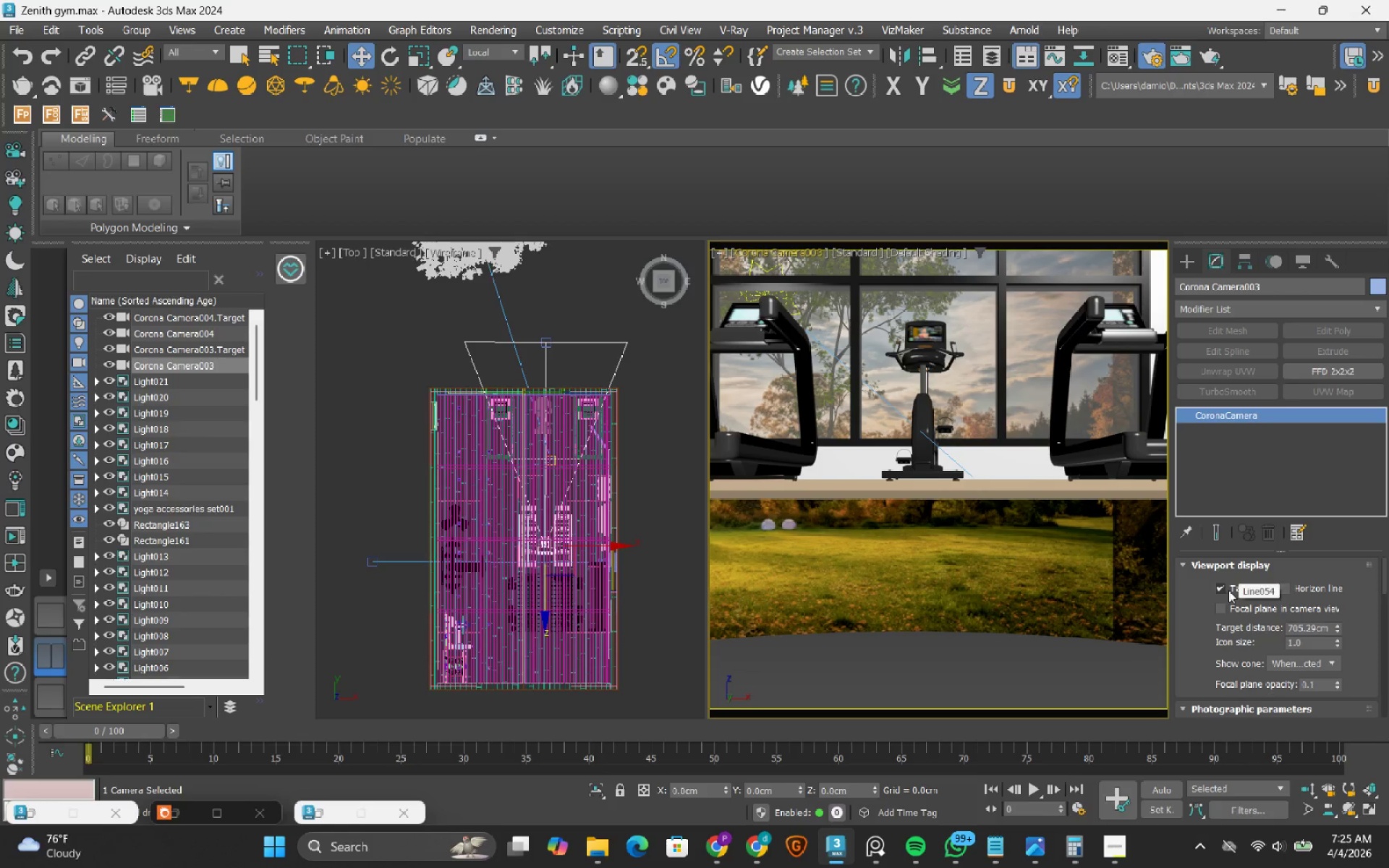 
left_click([1228, 590])
 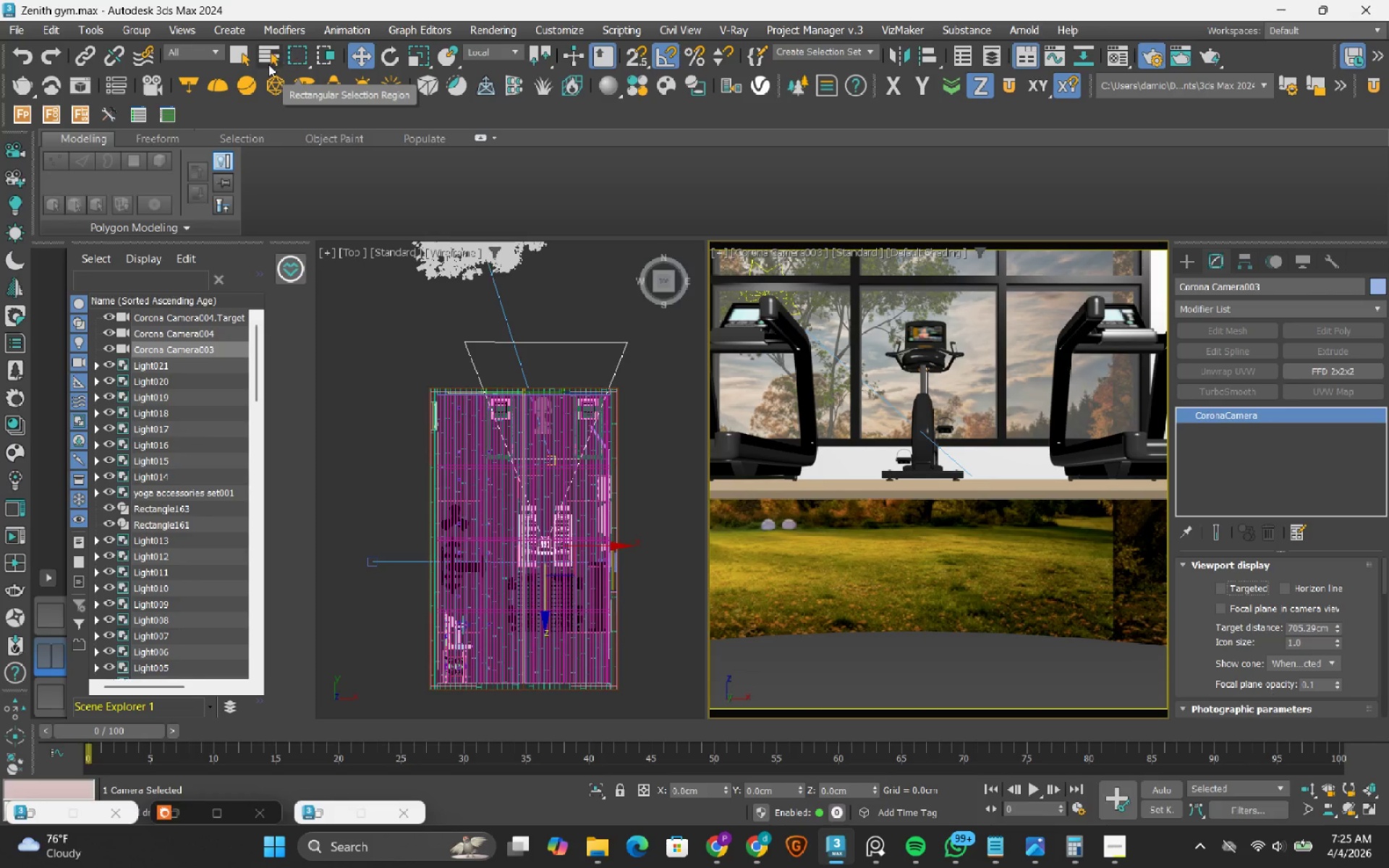 
left_click([398, 58])
 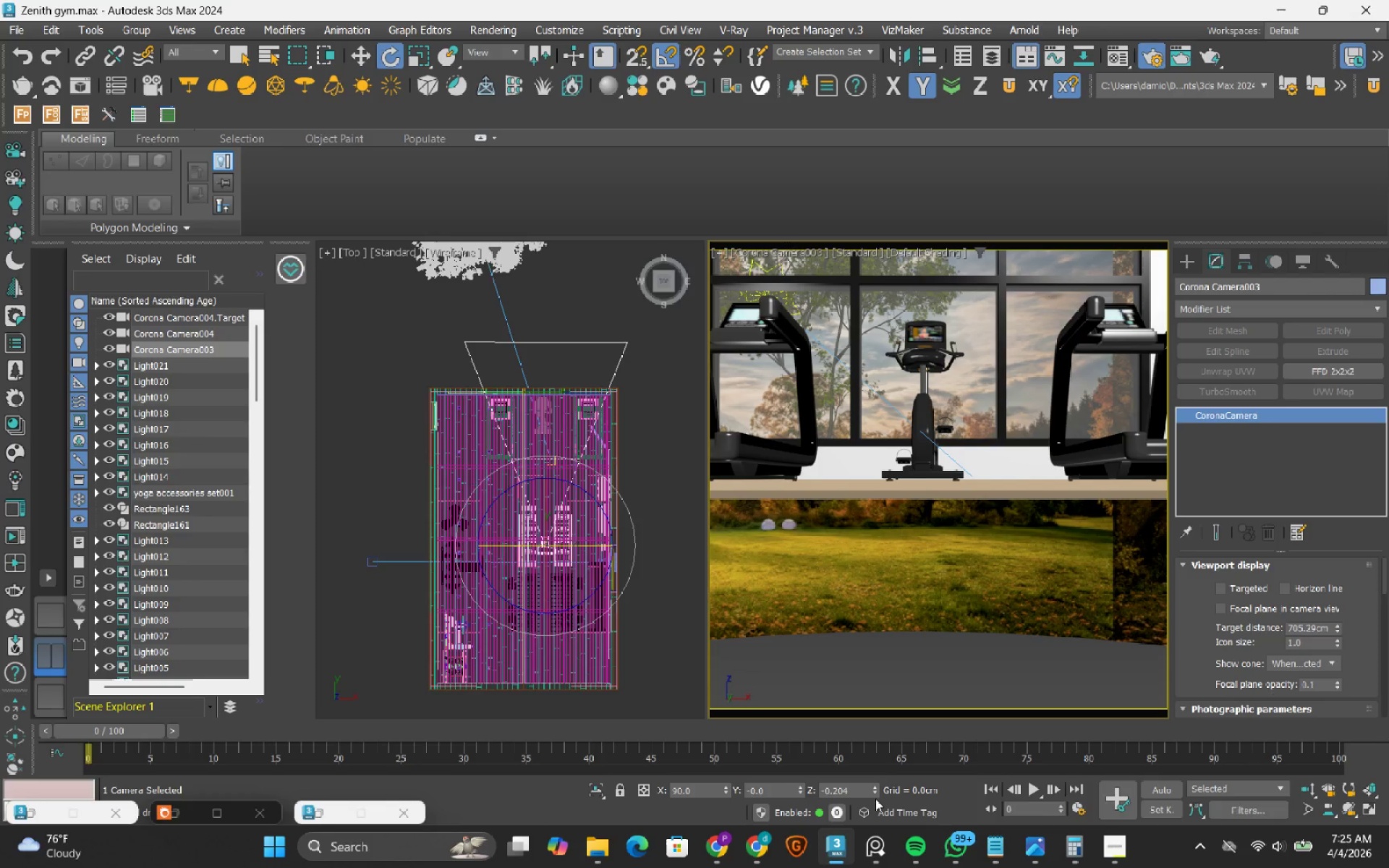 
right_click([877, 790])
 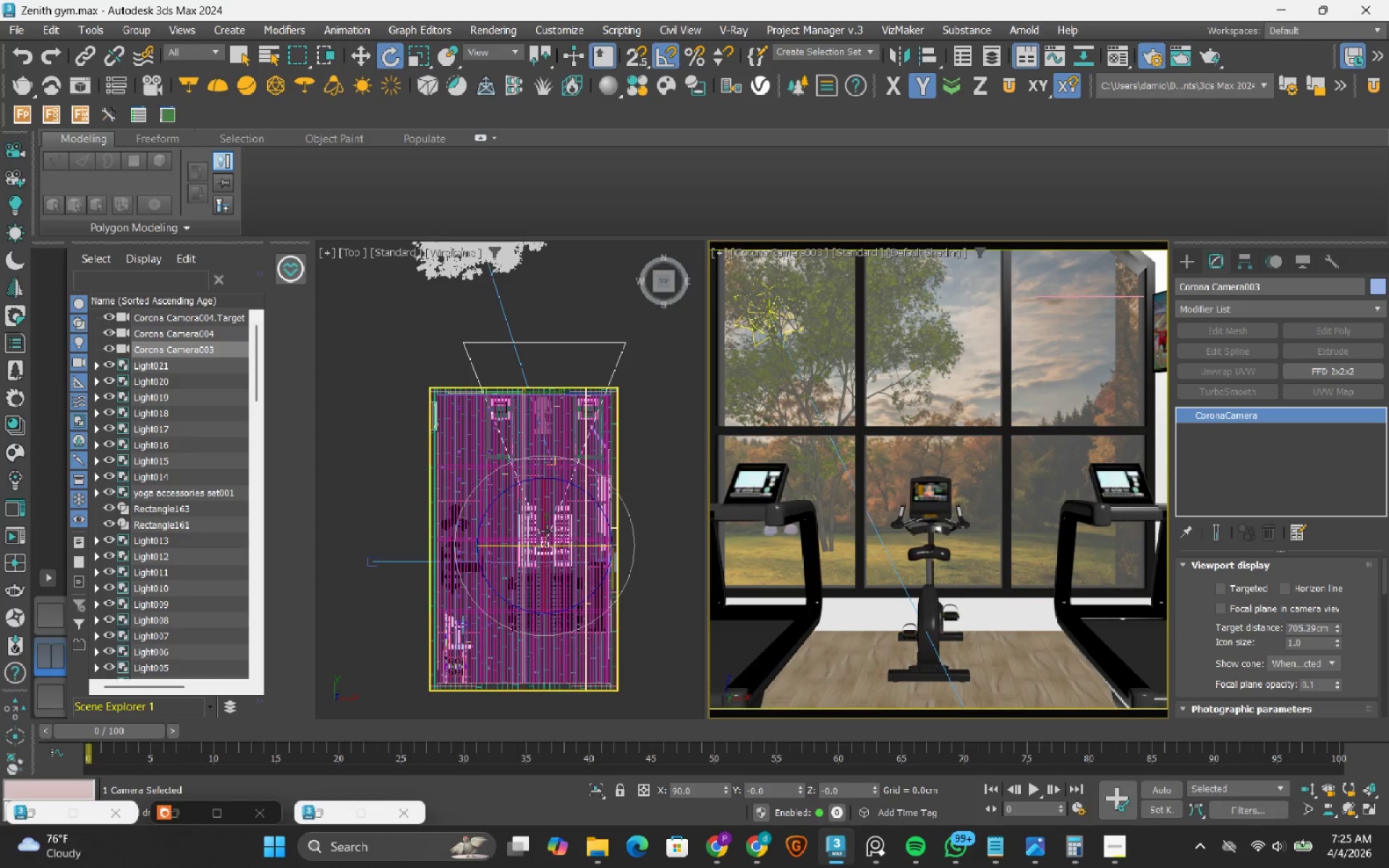 
wait(6.45)
 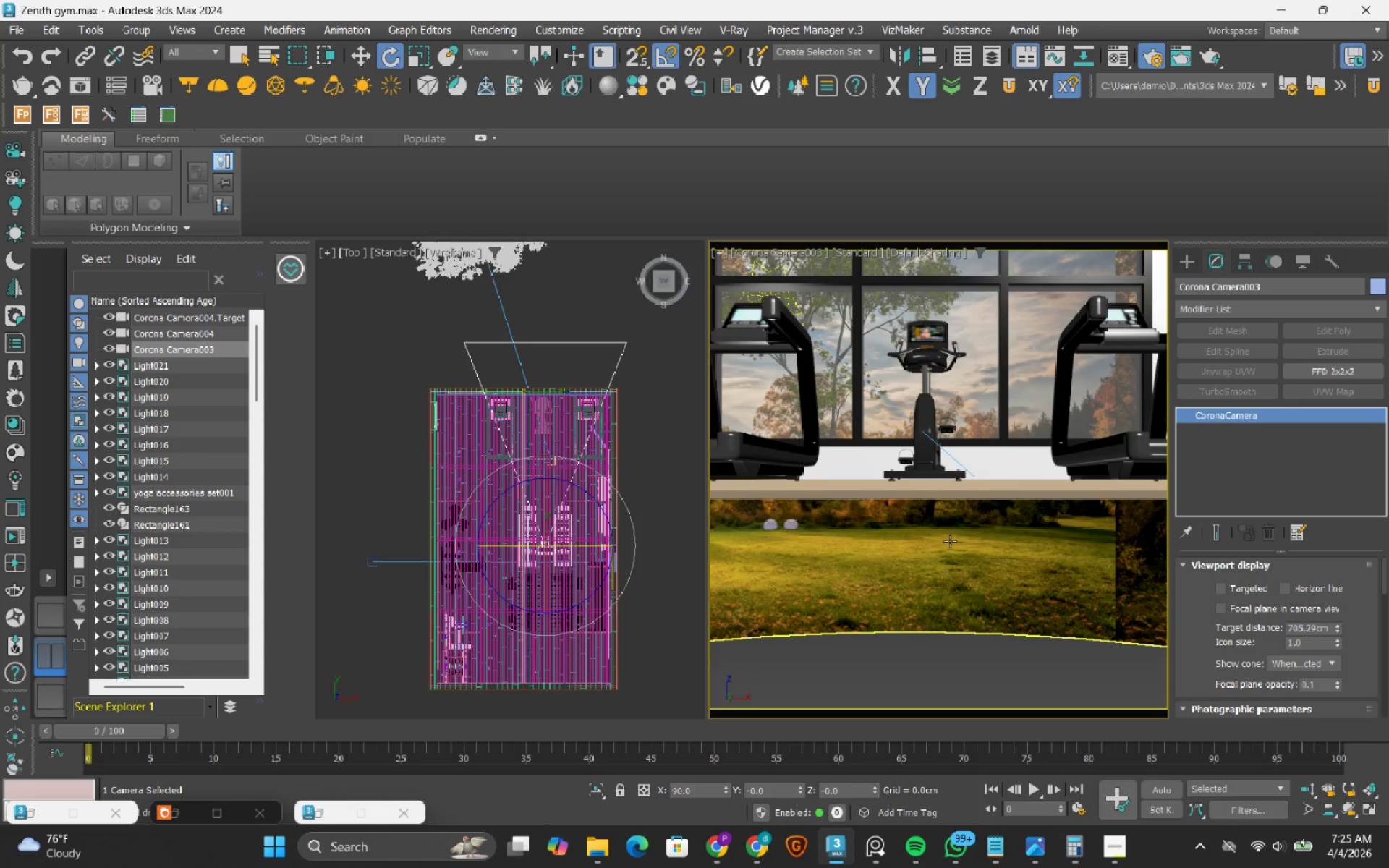 
left_click([365, 52])
 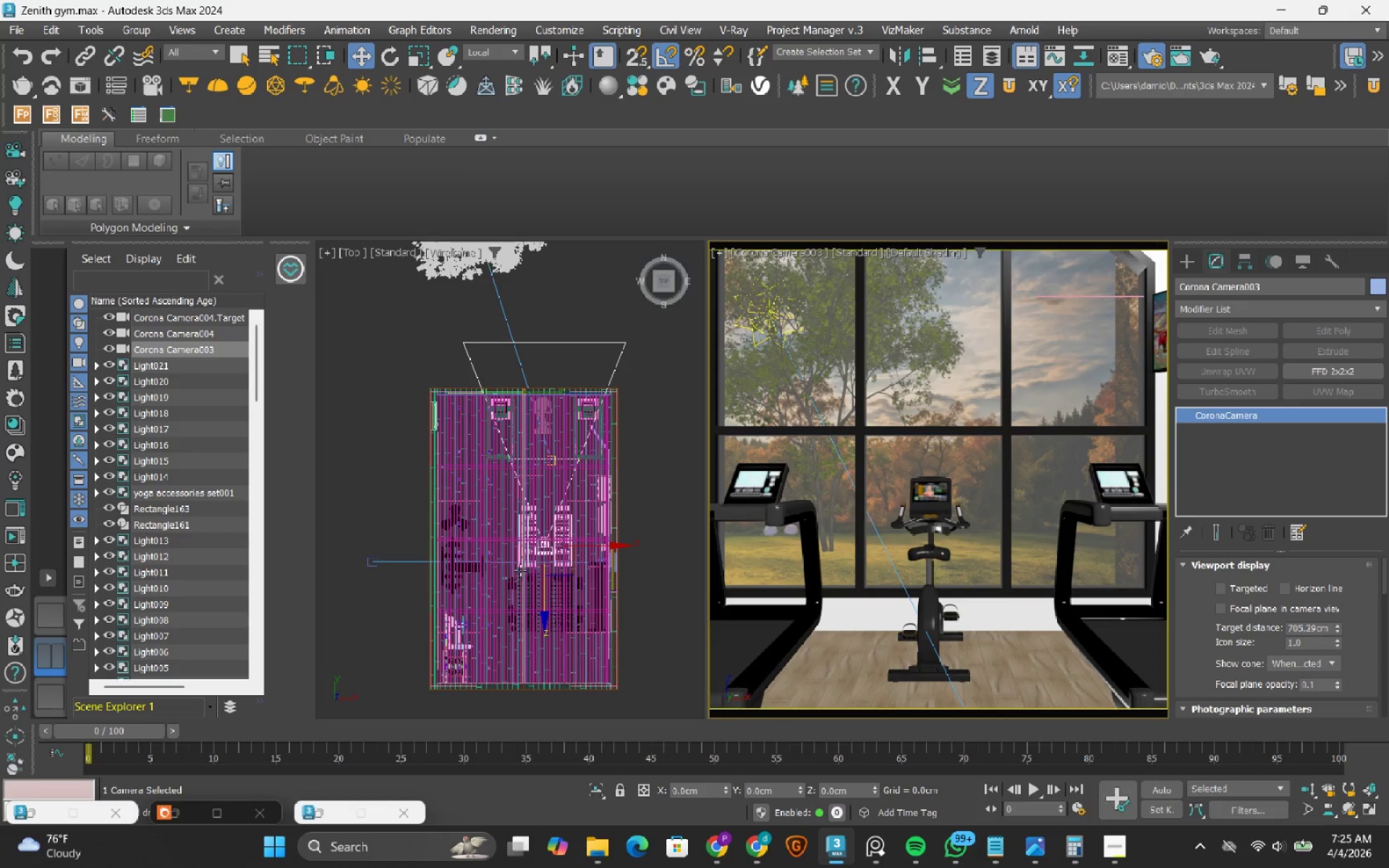 
scroll: coordinate [537, 545], scroll_direction: up, amount: 3.0
 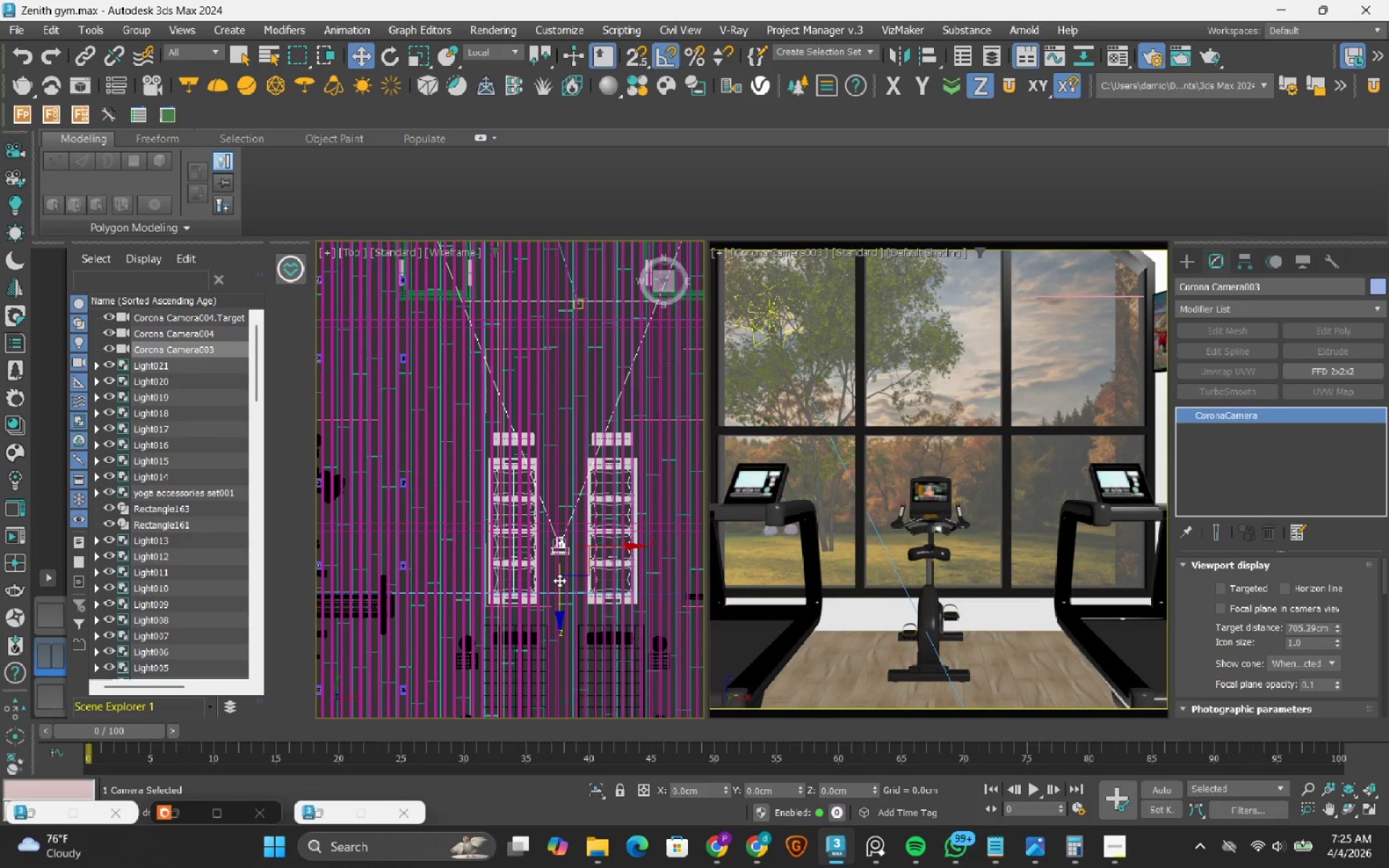 
left_click_drag(start_coordinate=[559, 580], to_coordinate=[526, 712])
 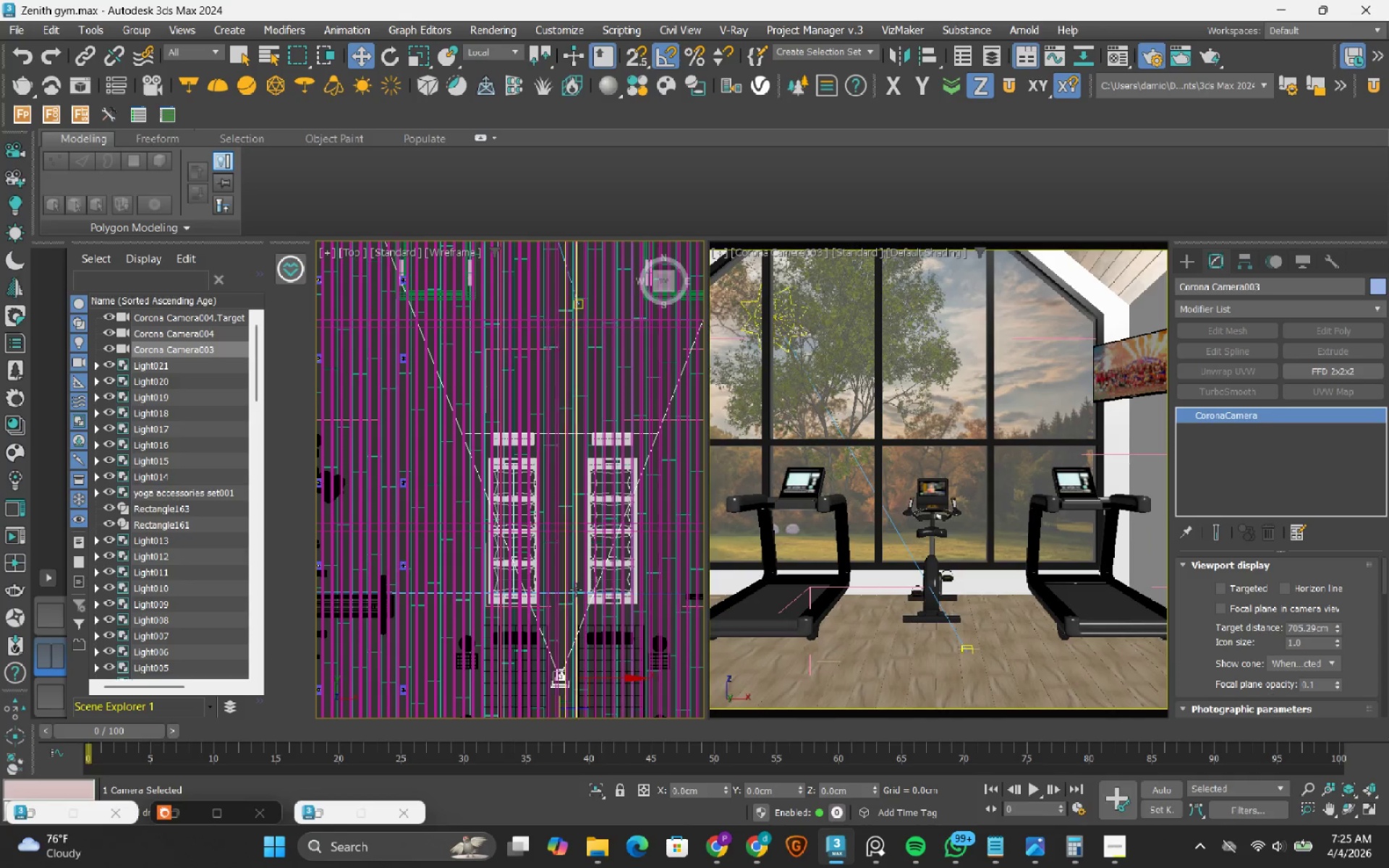 
scroll: coordinate [588, 575], scroll_direction: down, amount: 2.0
 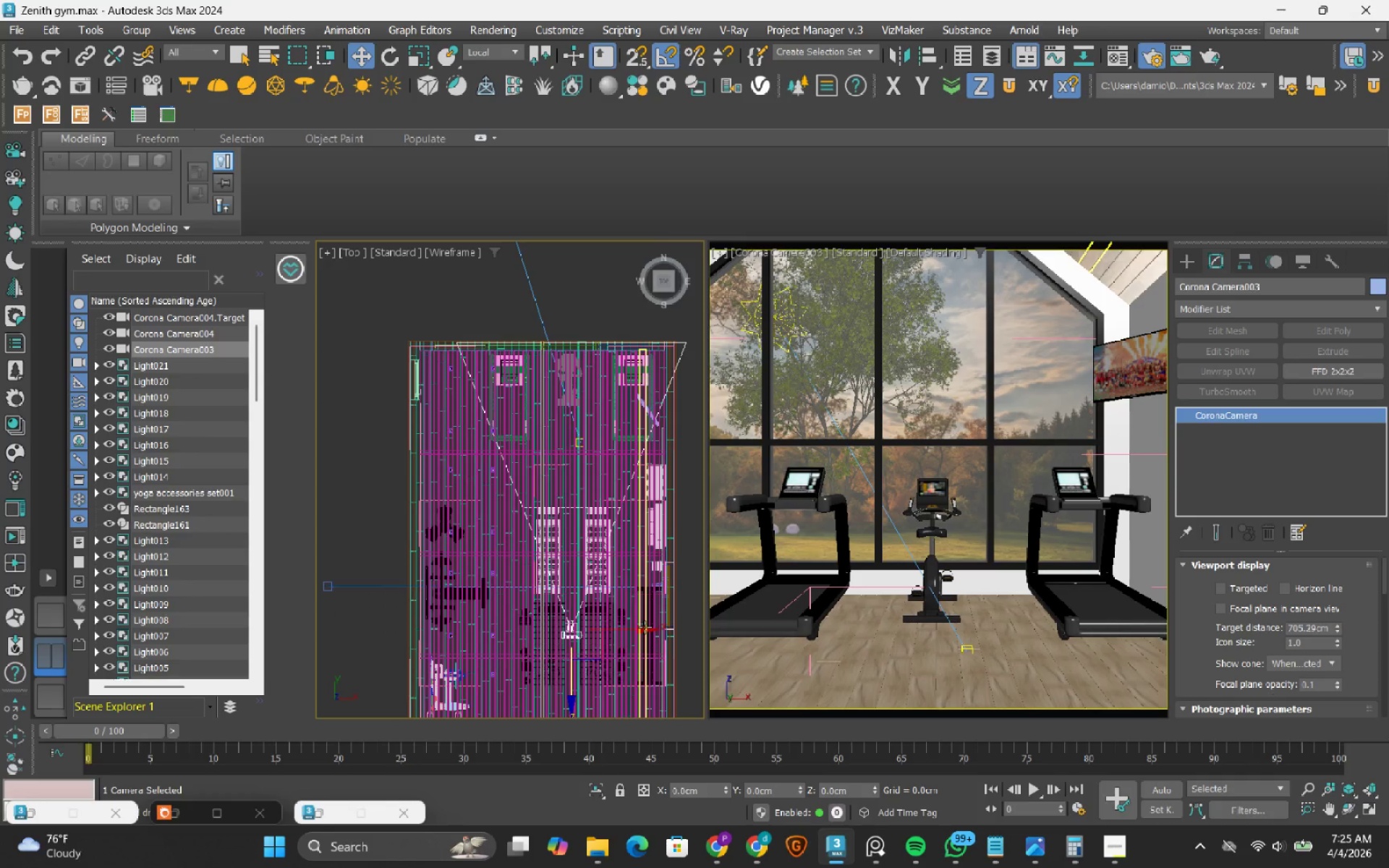 
left_click_drag(start_coordinate=[643, 629], to_coordinate=[647, 655])
 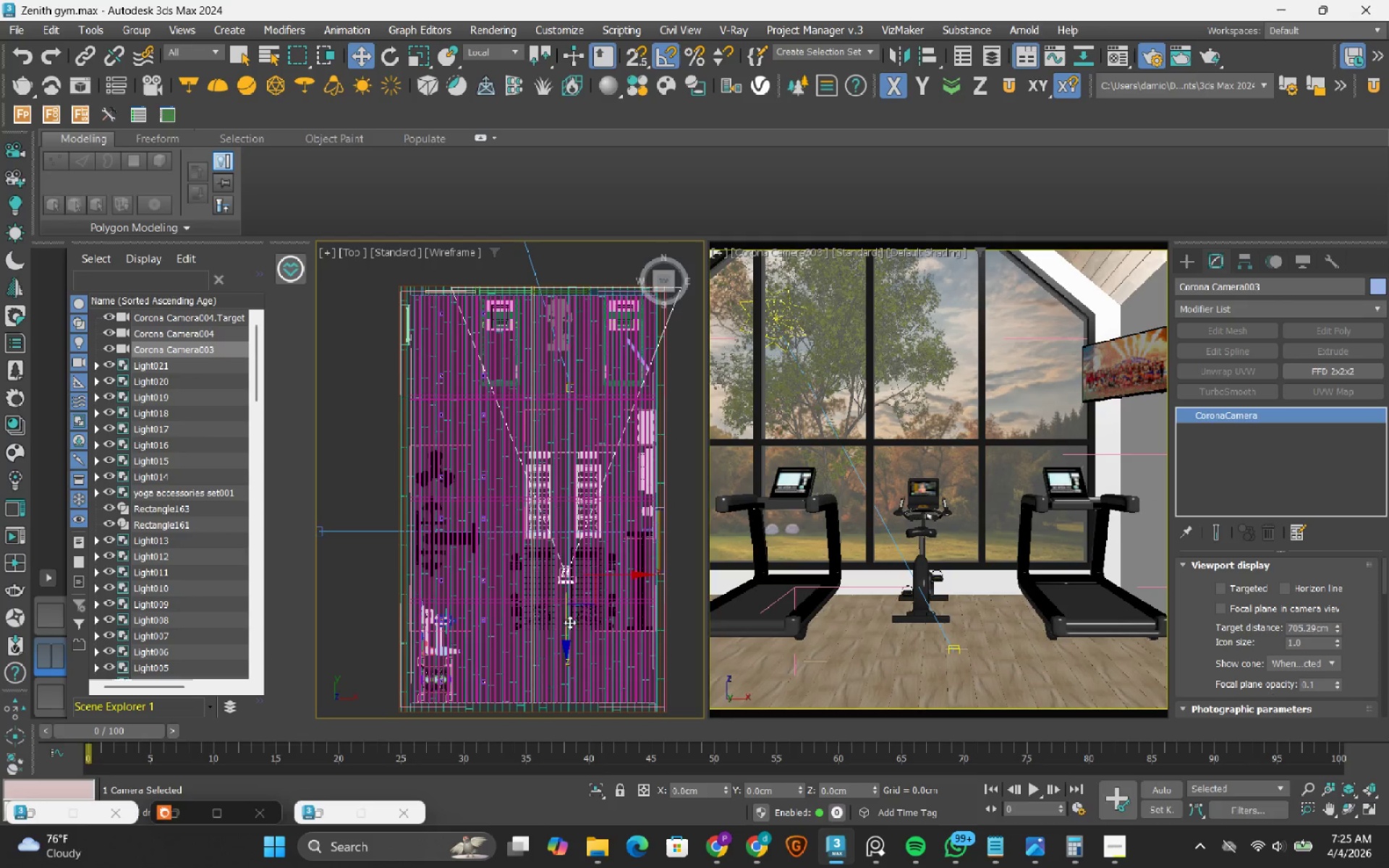 
left_click_drag(start_coordinate=[568, 625], to_coordinate=[576, 619])
 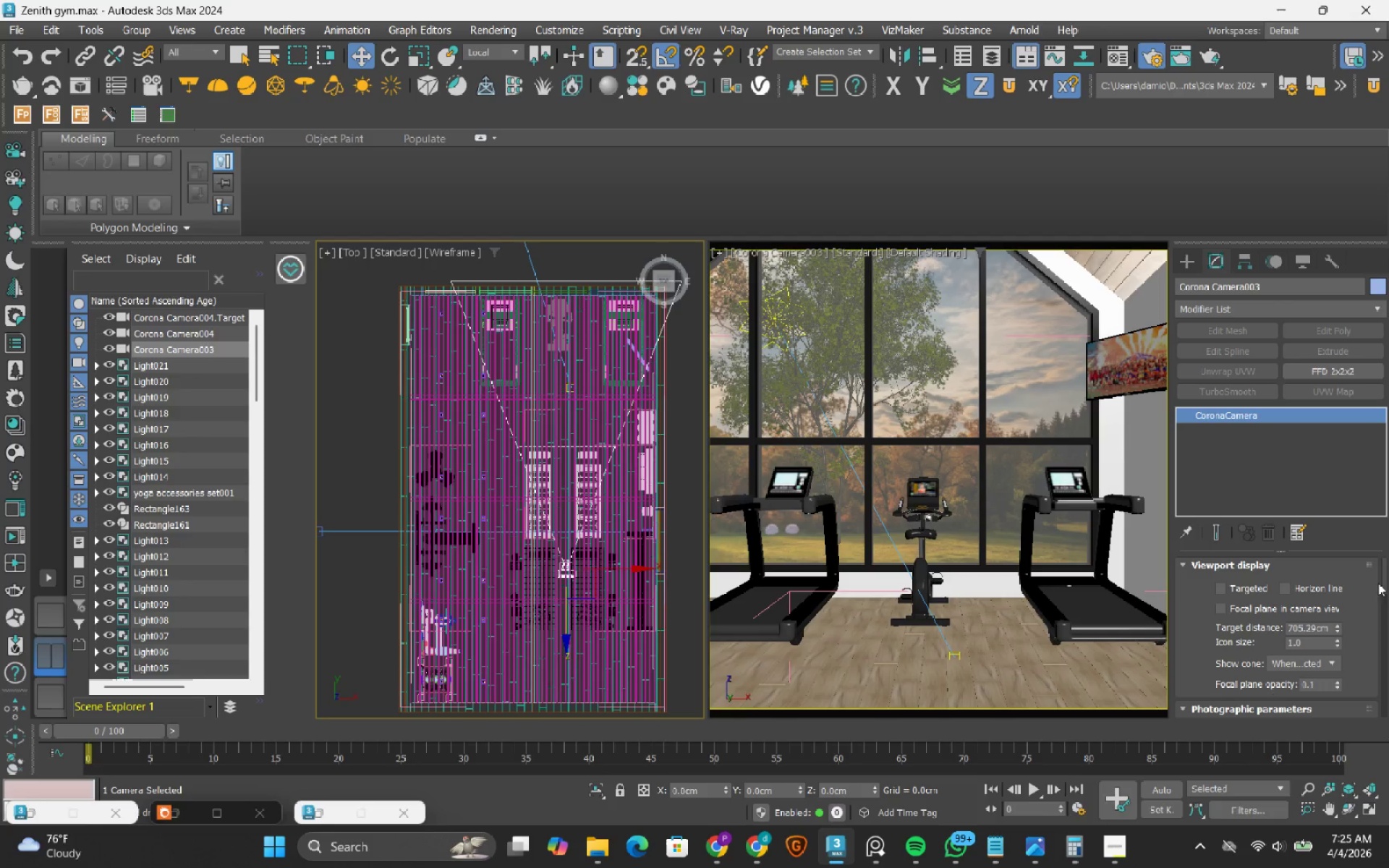 
left_click_drag(start_coordinate=[1387, 573], to_coordinate=[1381, 592])
 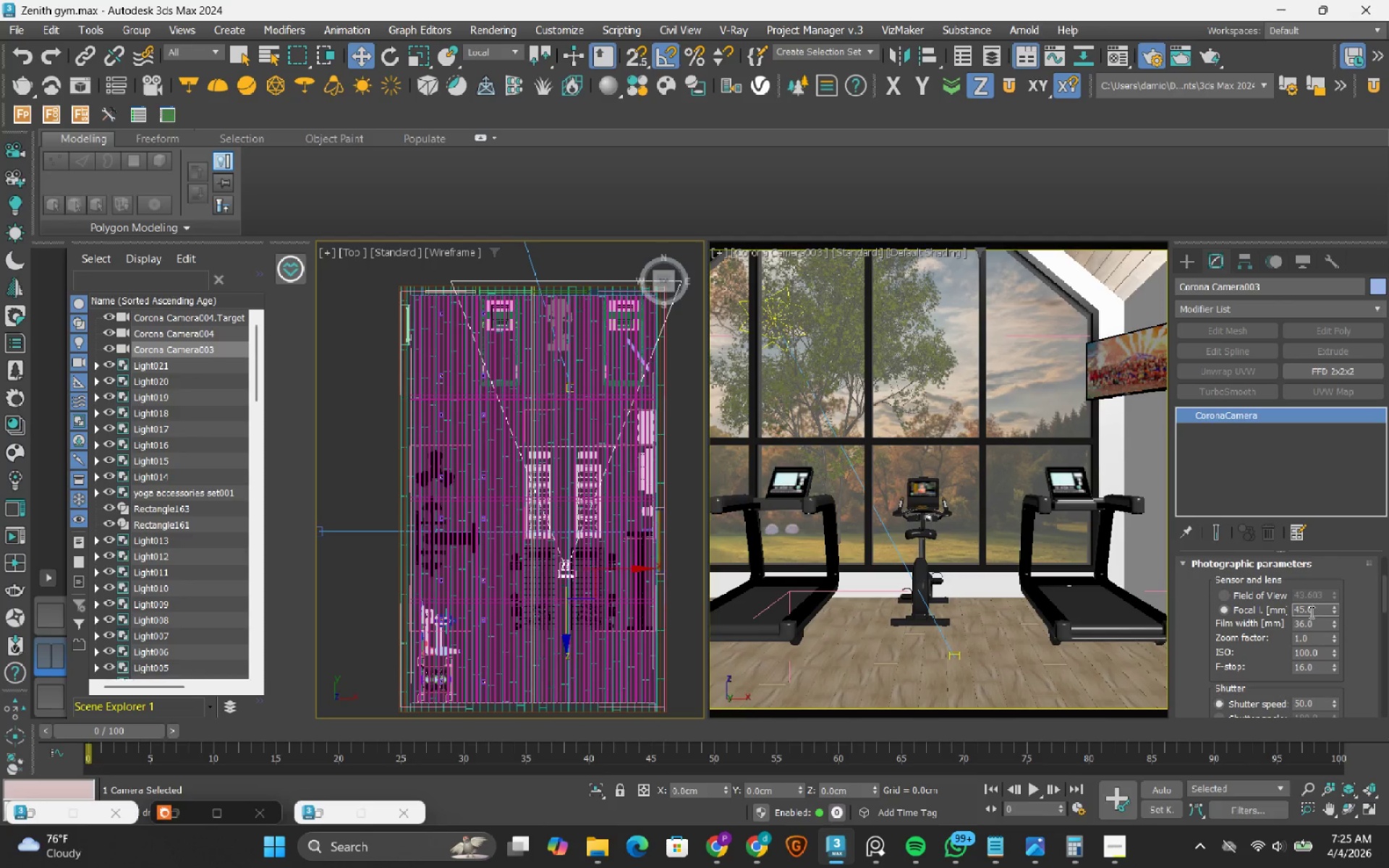 
double_click([1310, 612])
 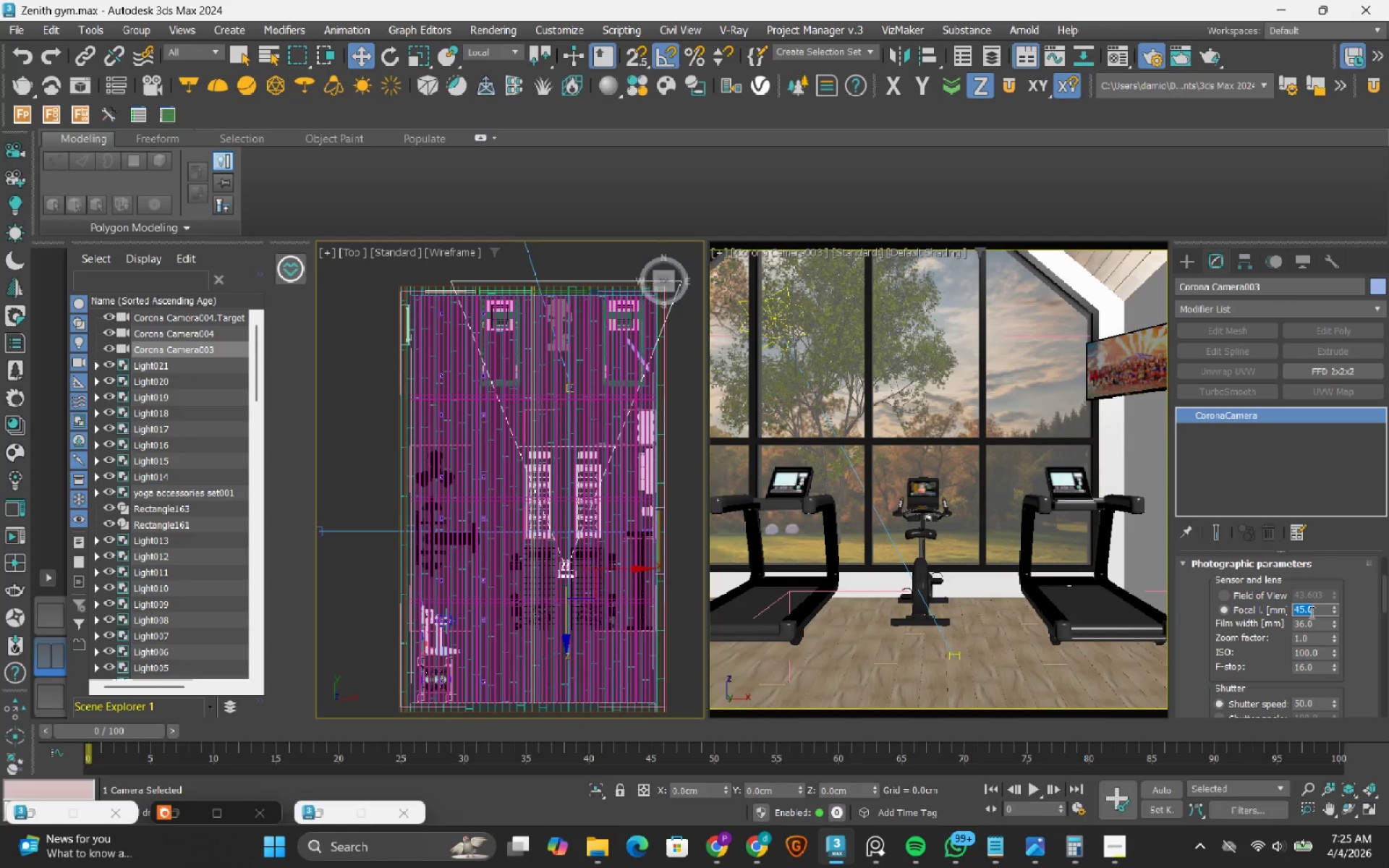 
key(Numpad4)
 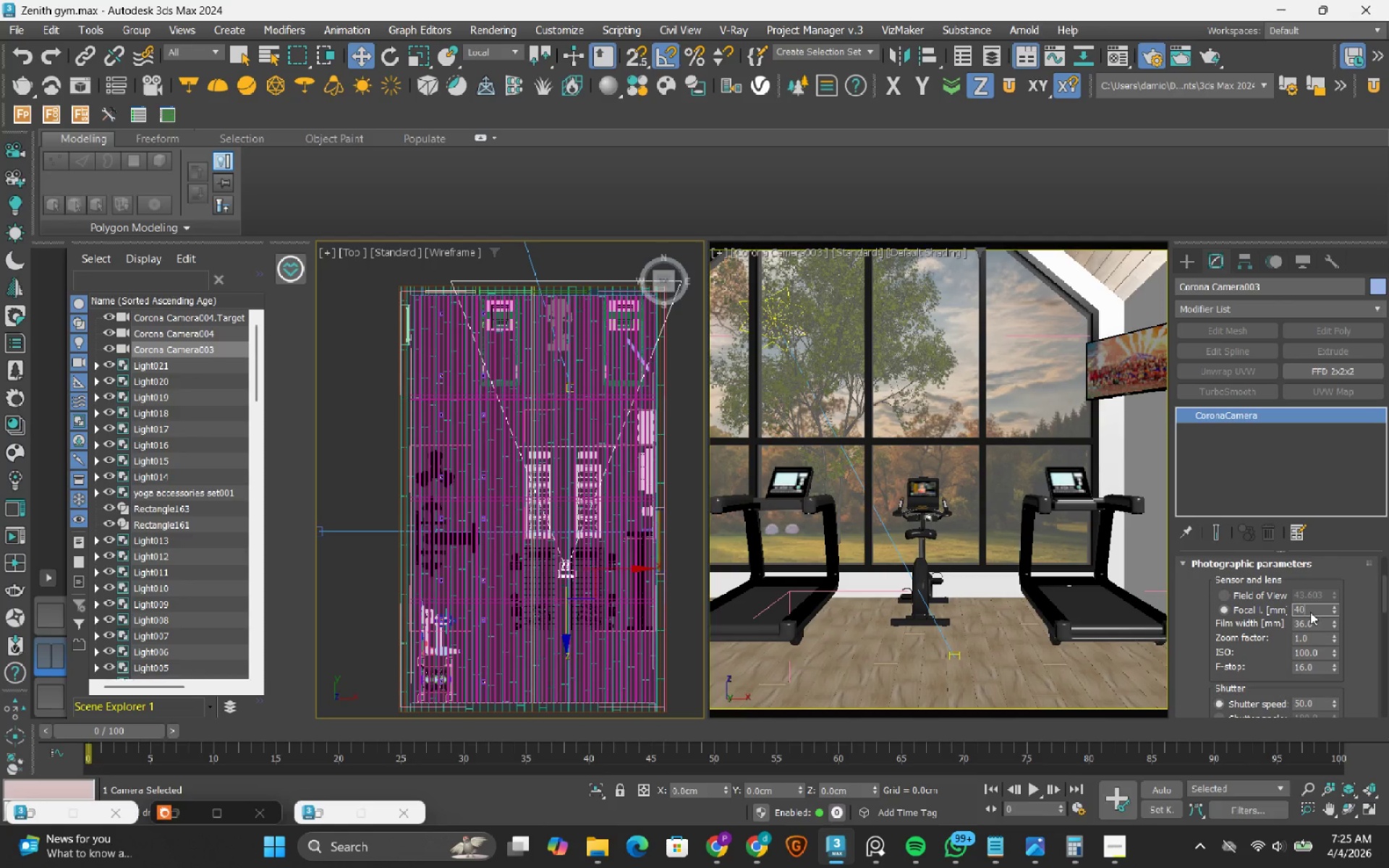 
key(Numpad0)
 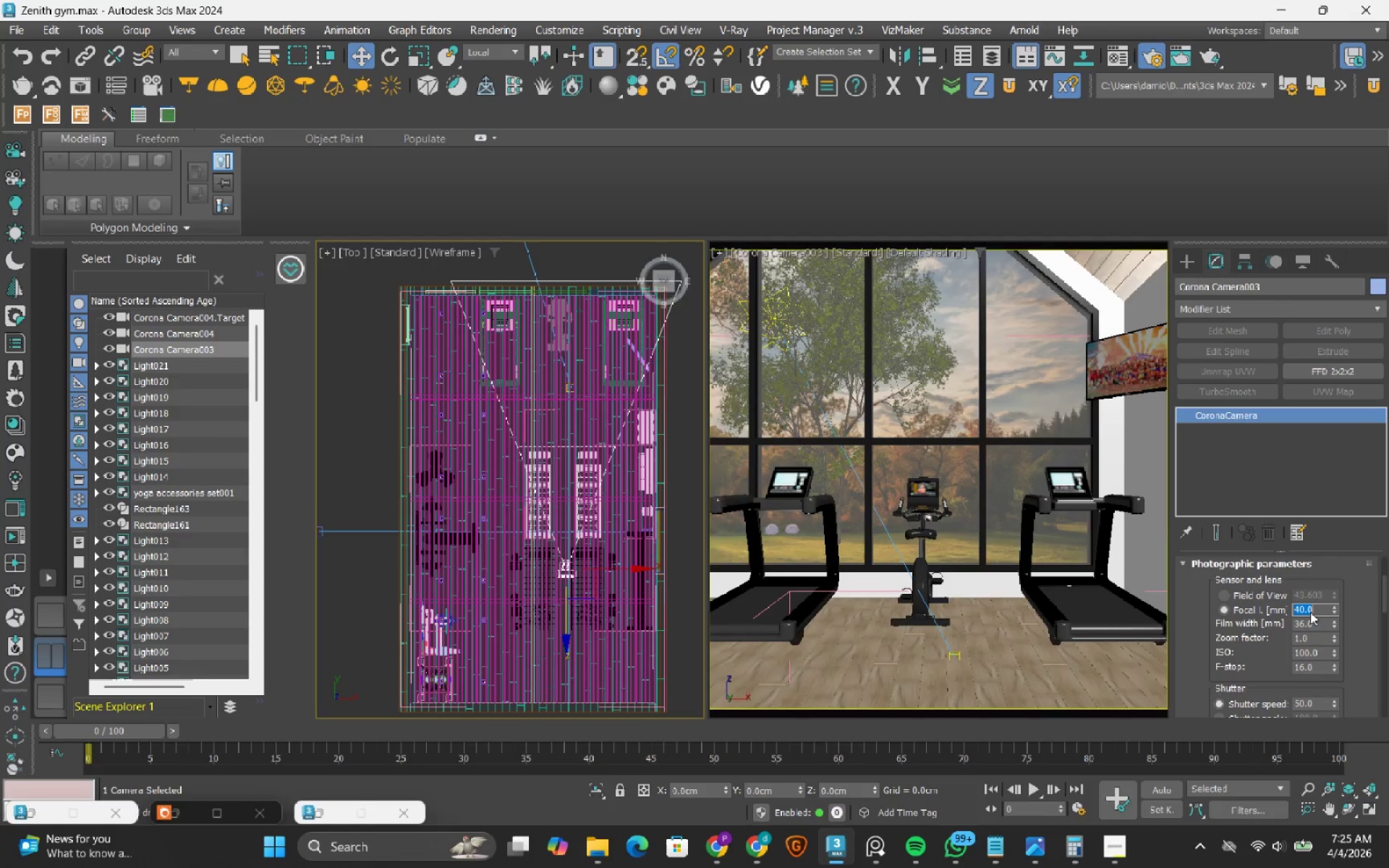 
key(NumpadEnter)